 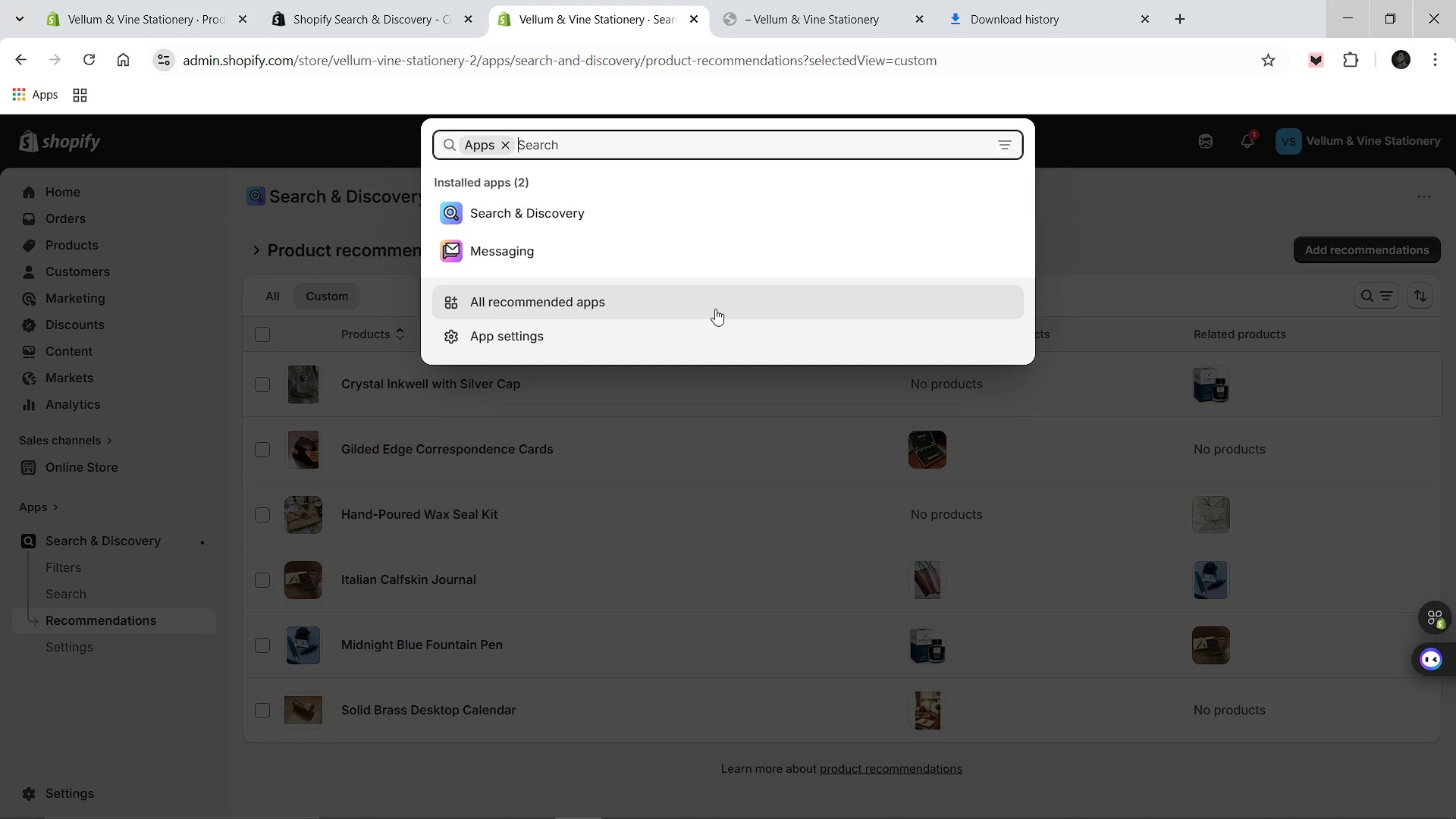 
key(Control+V)
 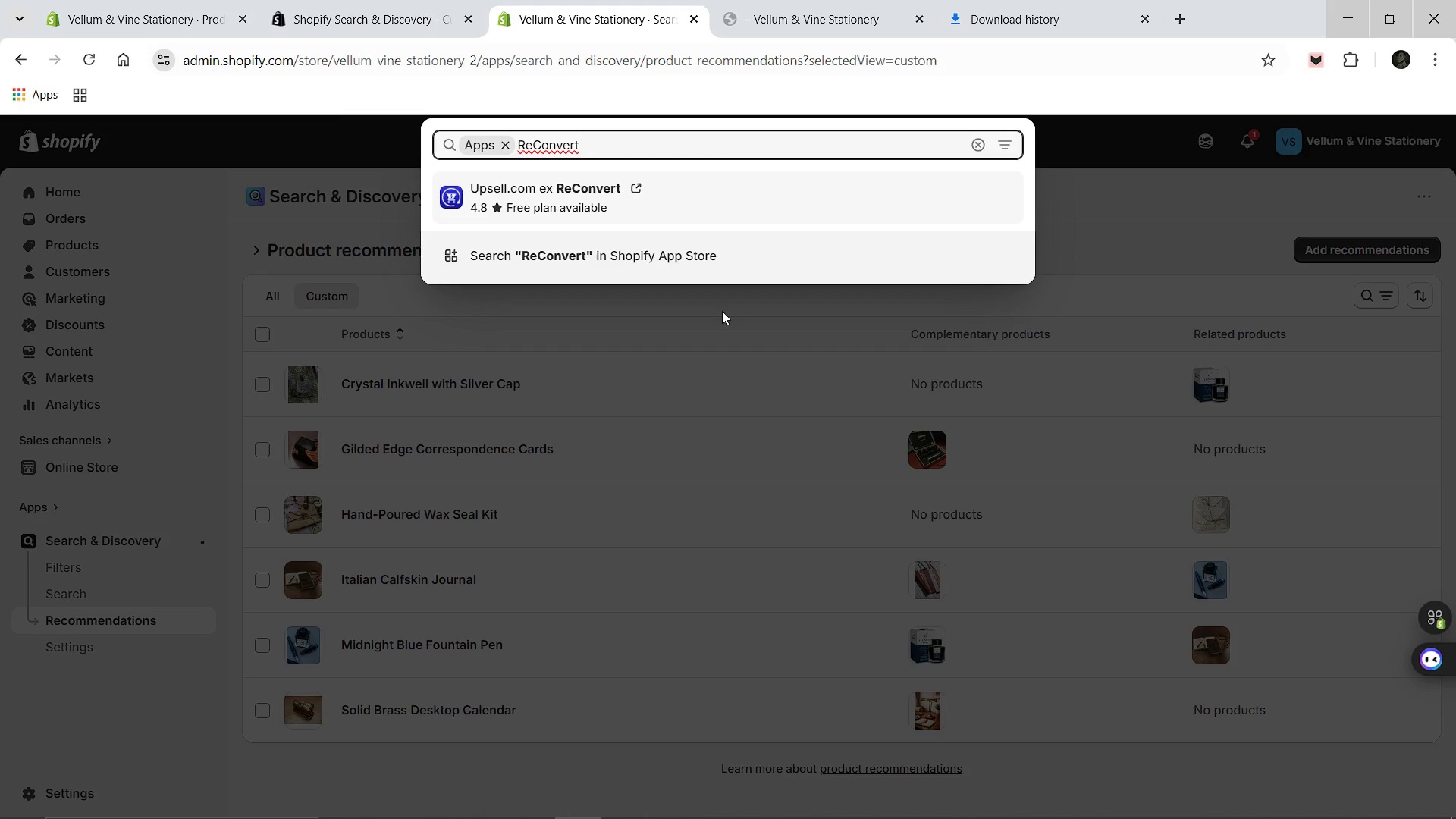 
wait(8.73)
 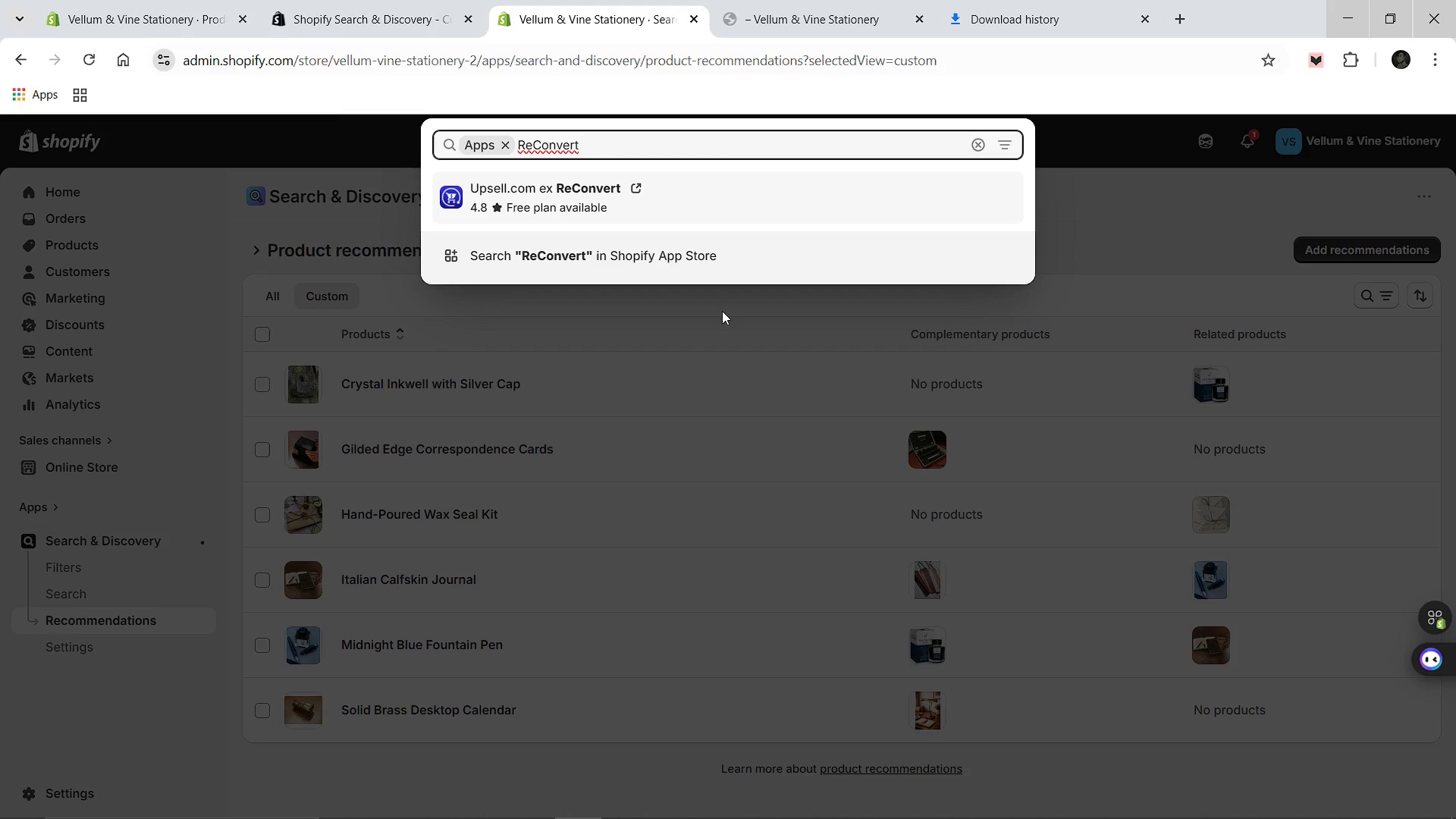 
left_click([532, 189])
 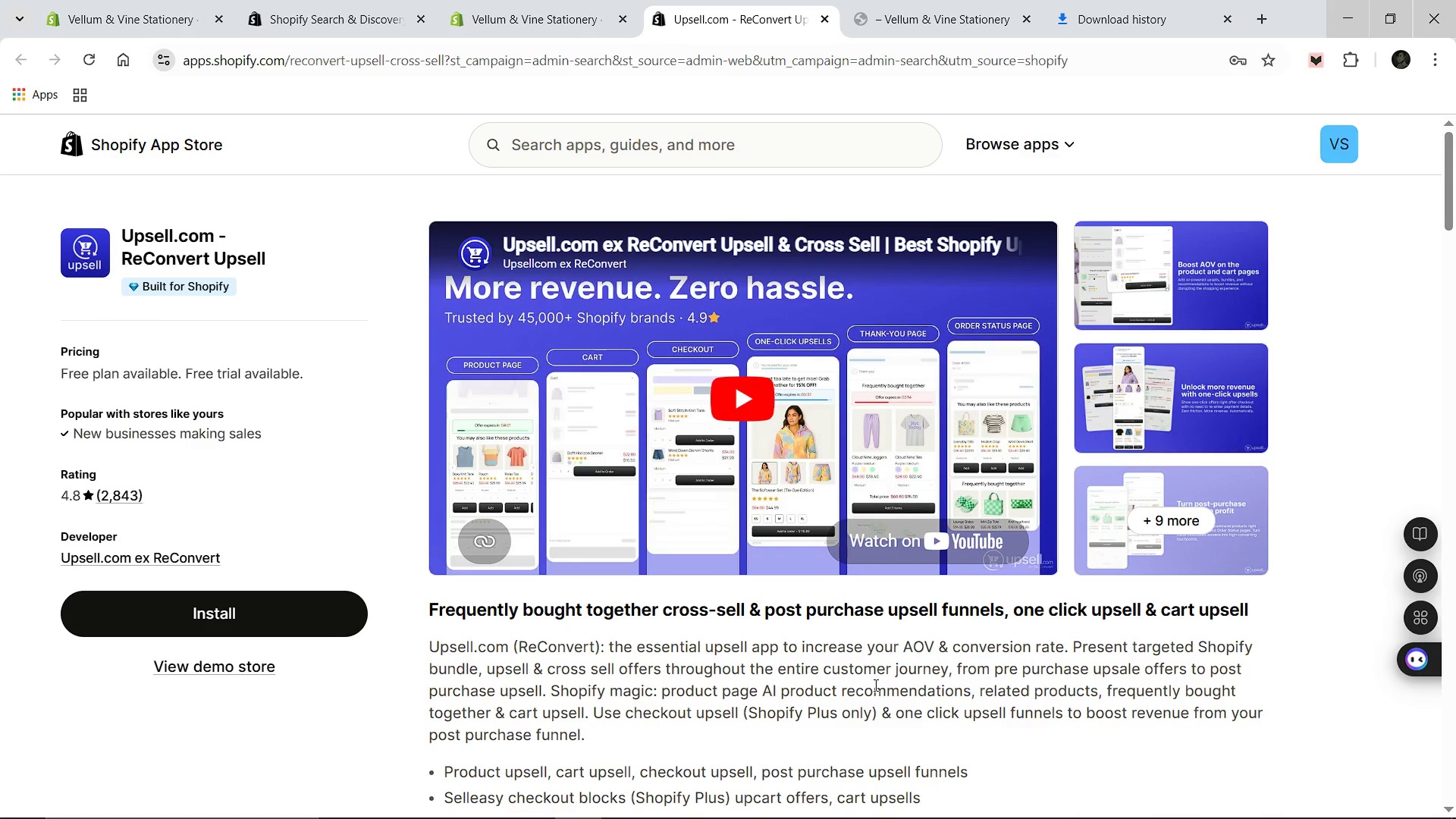 
wait(26.69)
 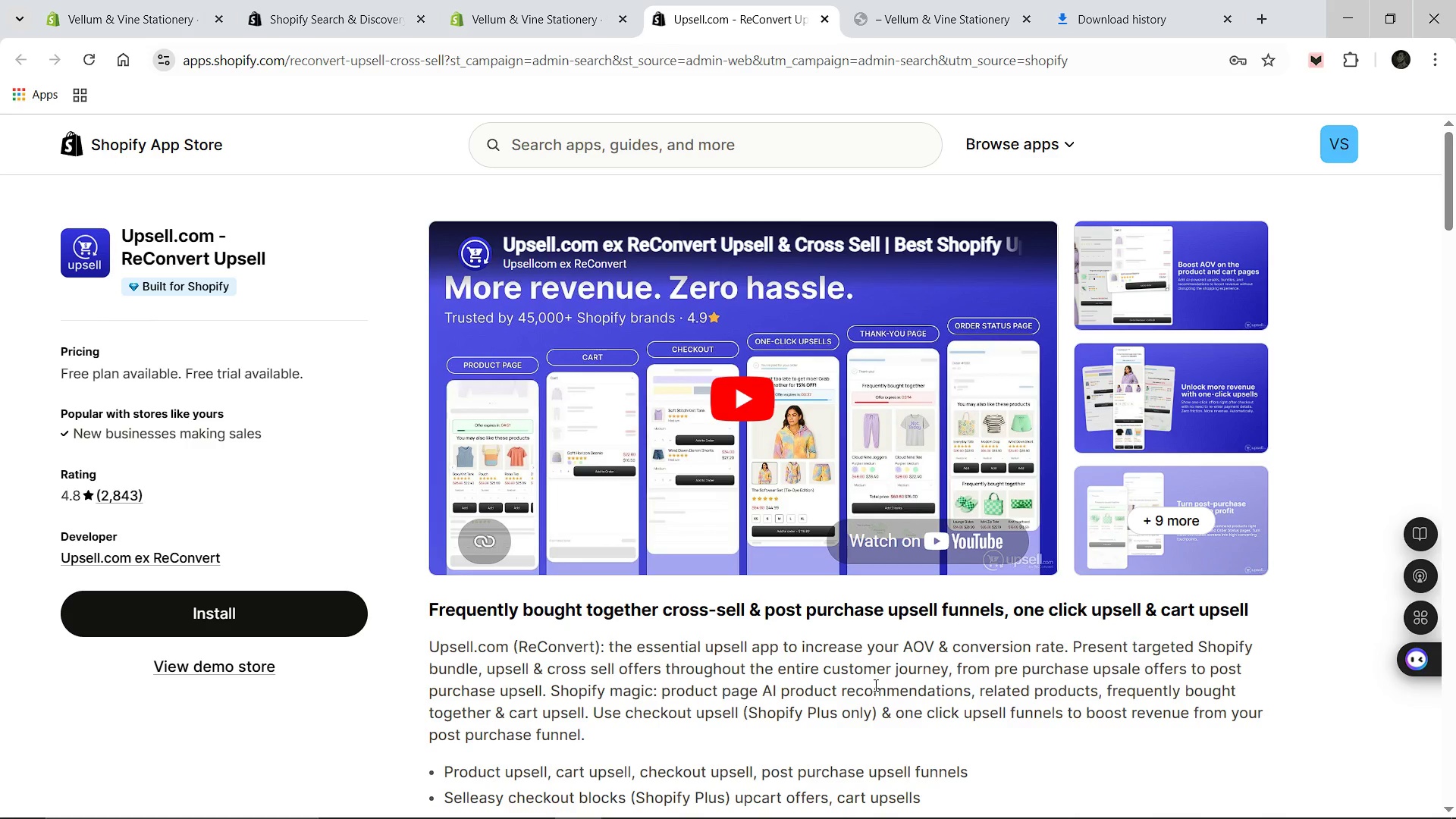 
left_click([618, 132])
 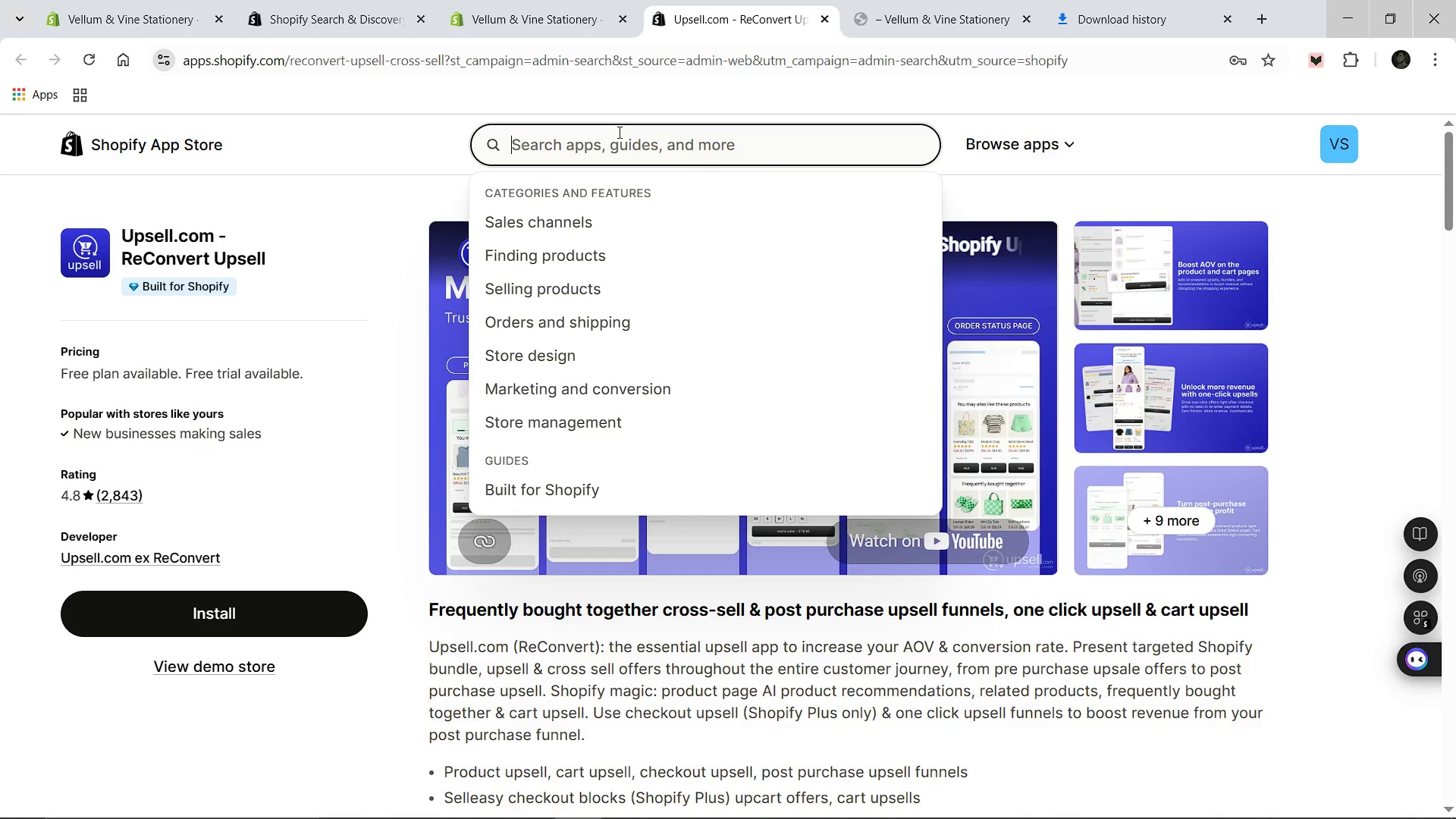 
type(reconvery)
key(Backspace)
type(t post )
 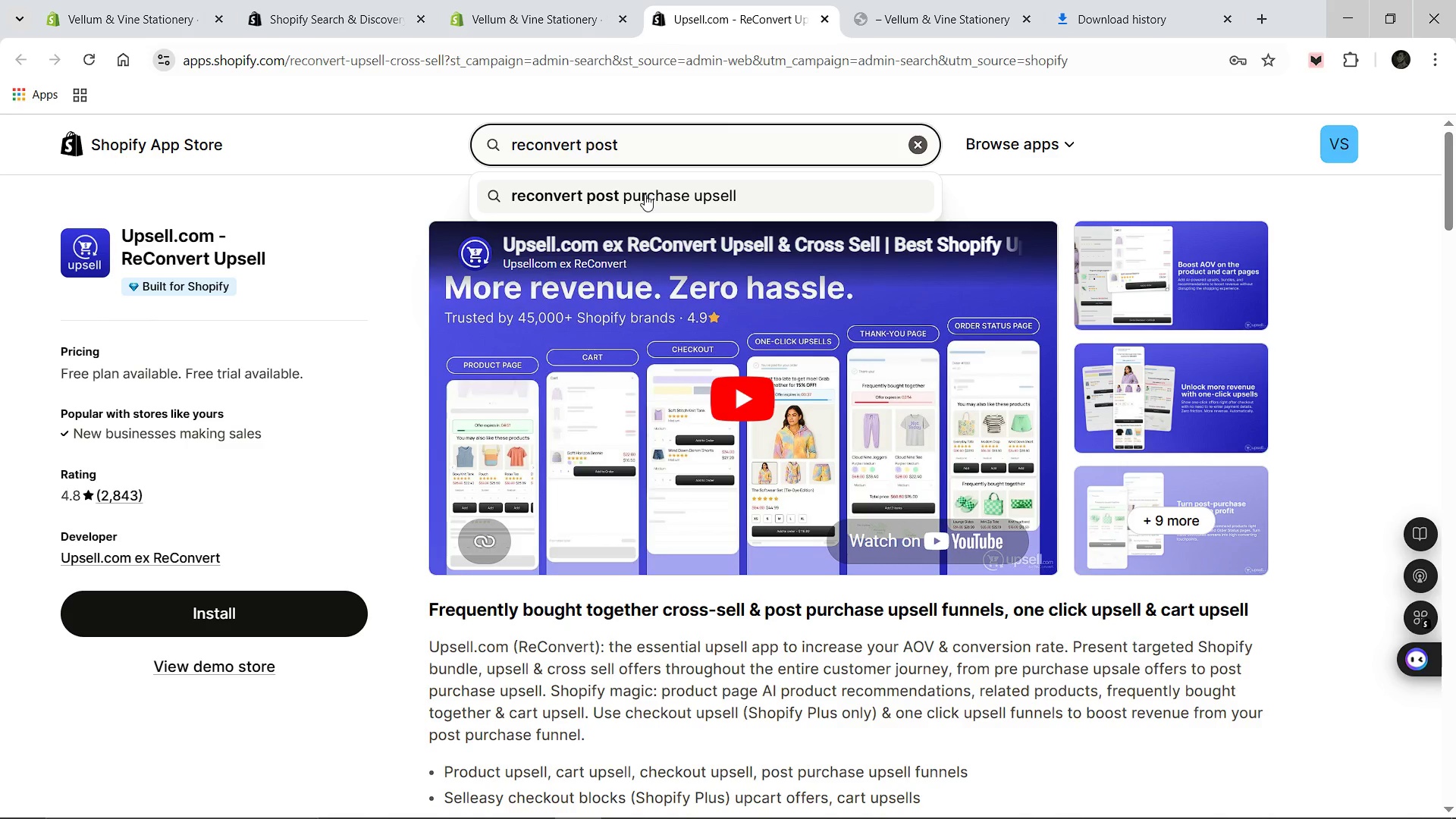 
left_click([645, 194])
 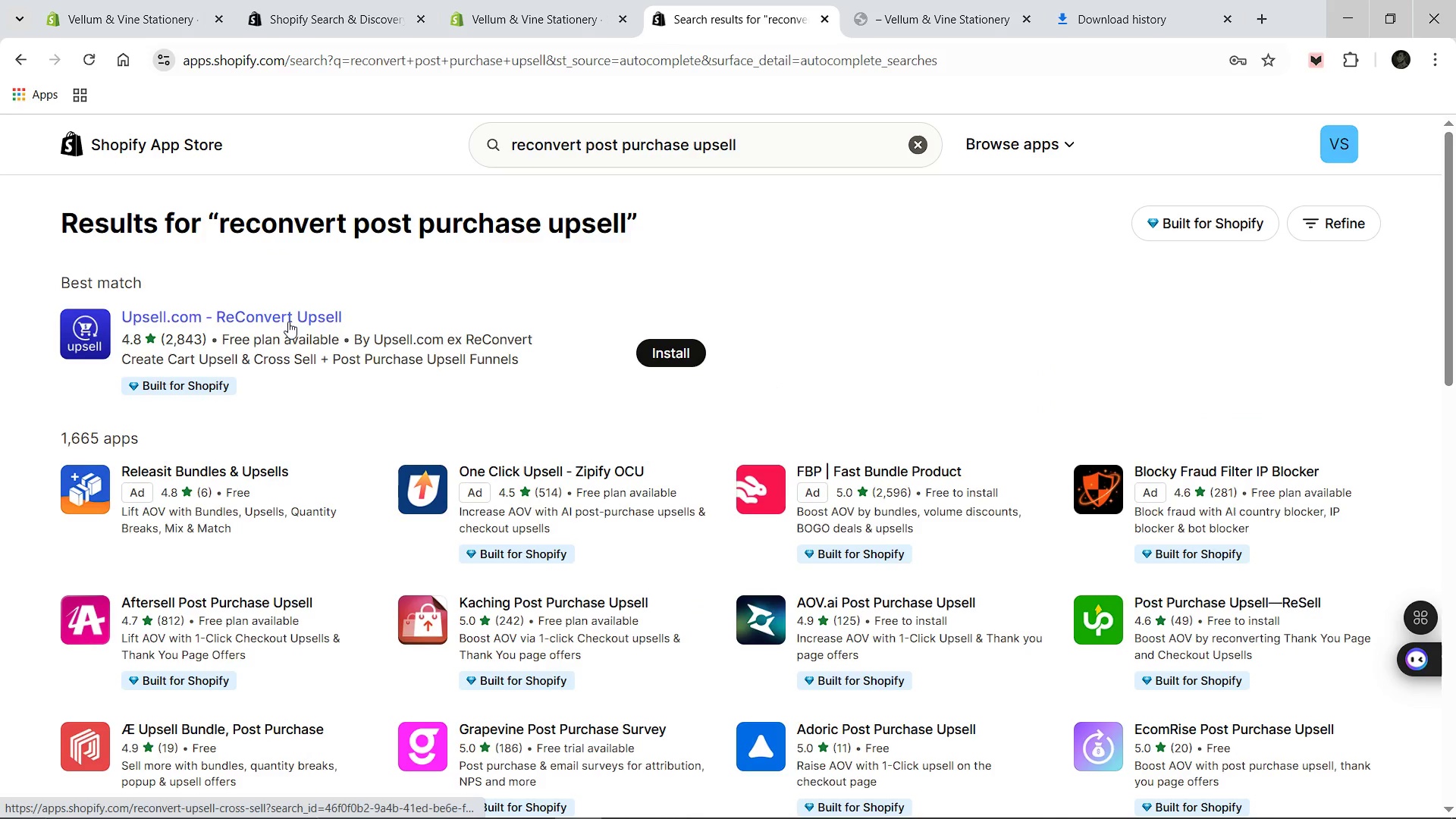 
wait(7.92)
 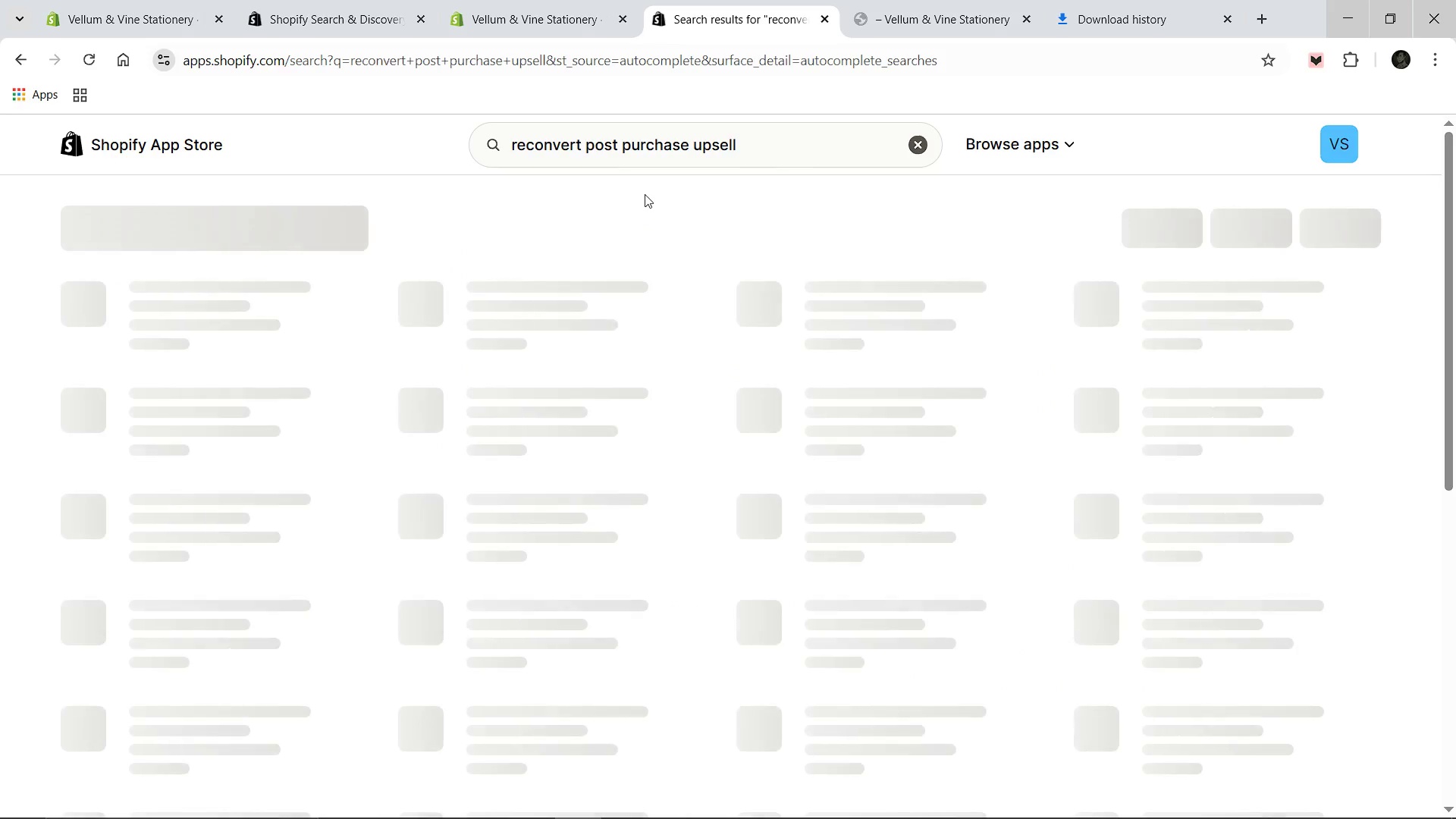 
left_click([288, 322])
 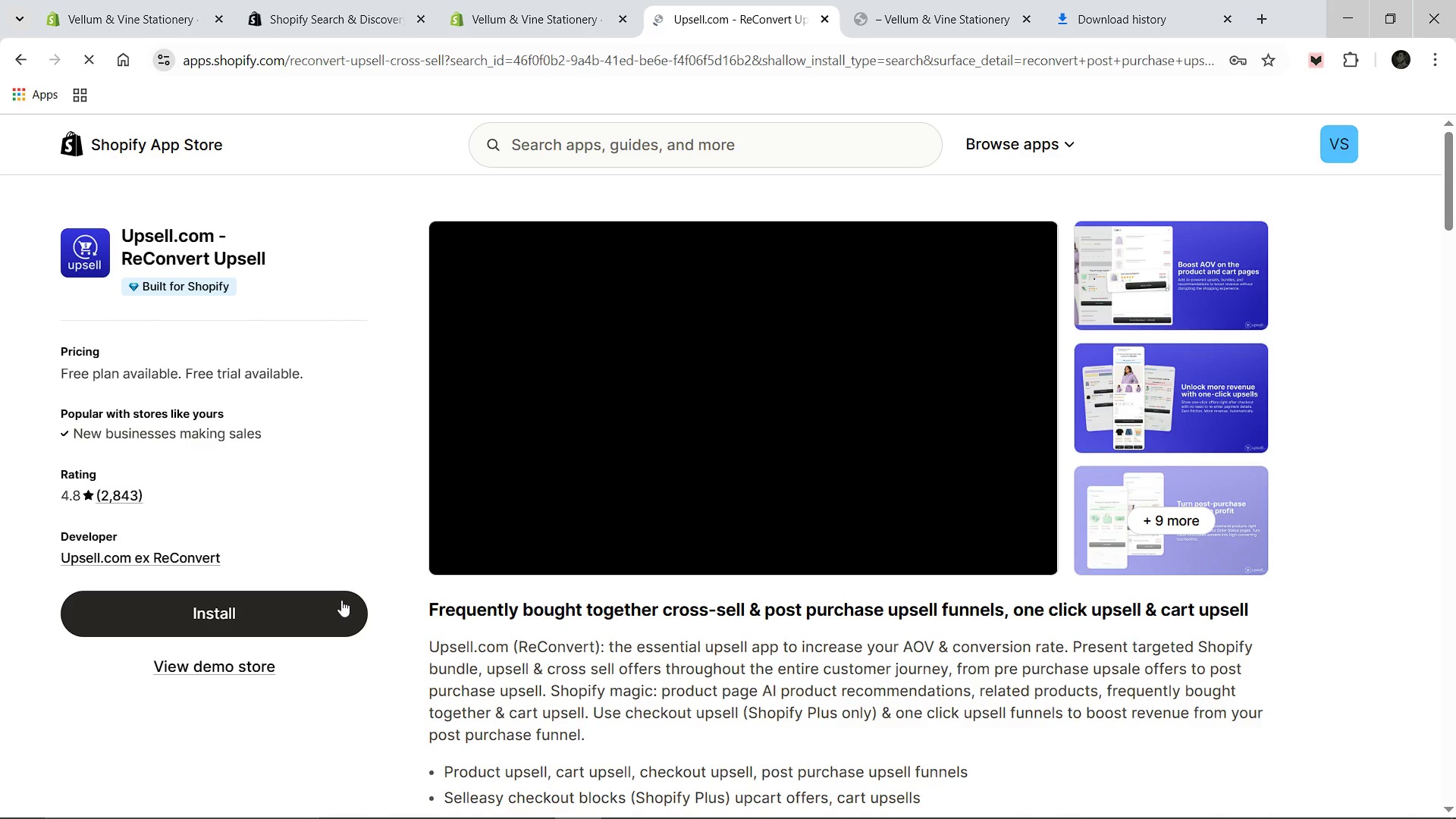 
wait(5.25)
 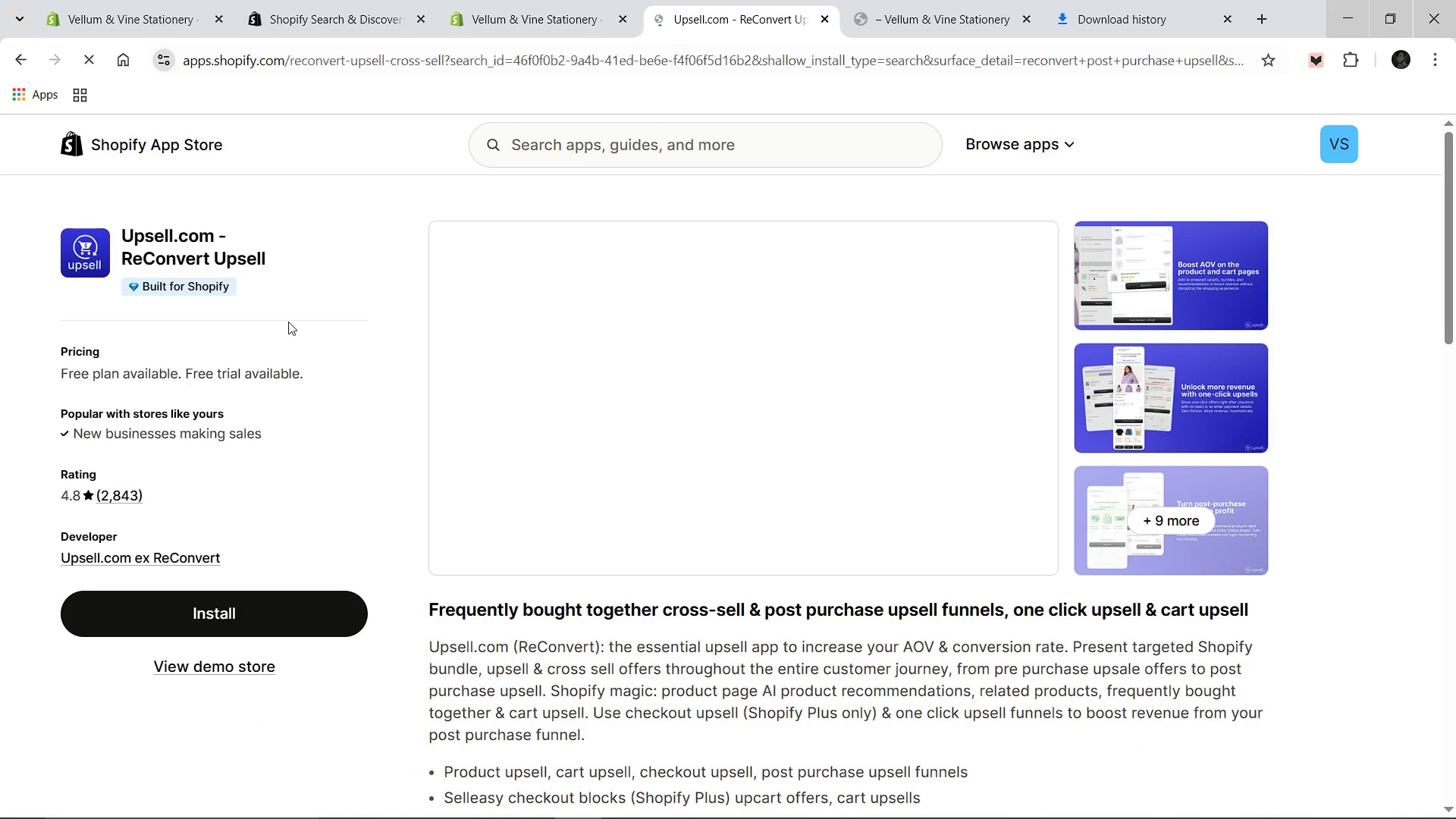 
left_click([327, 610])
 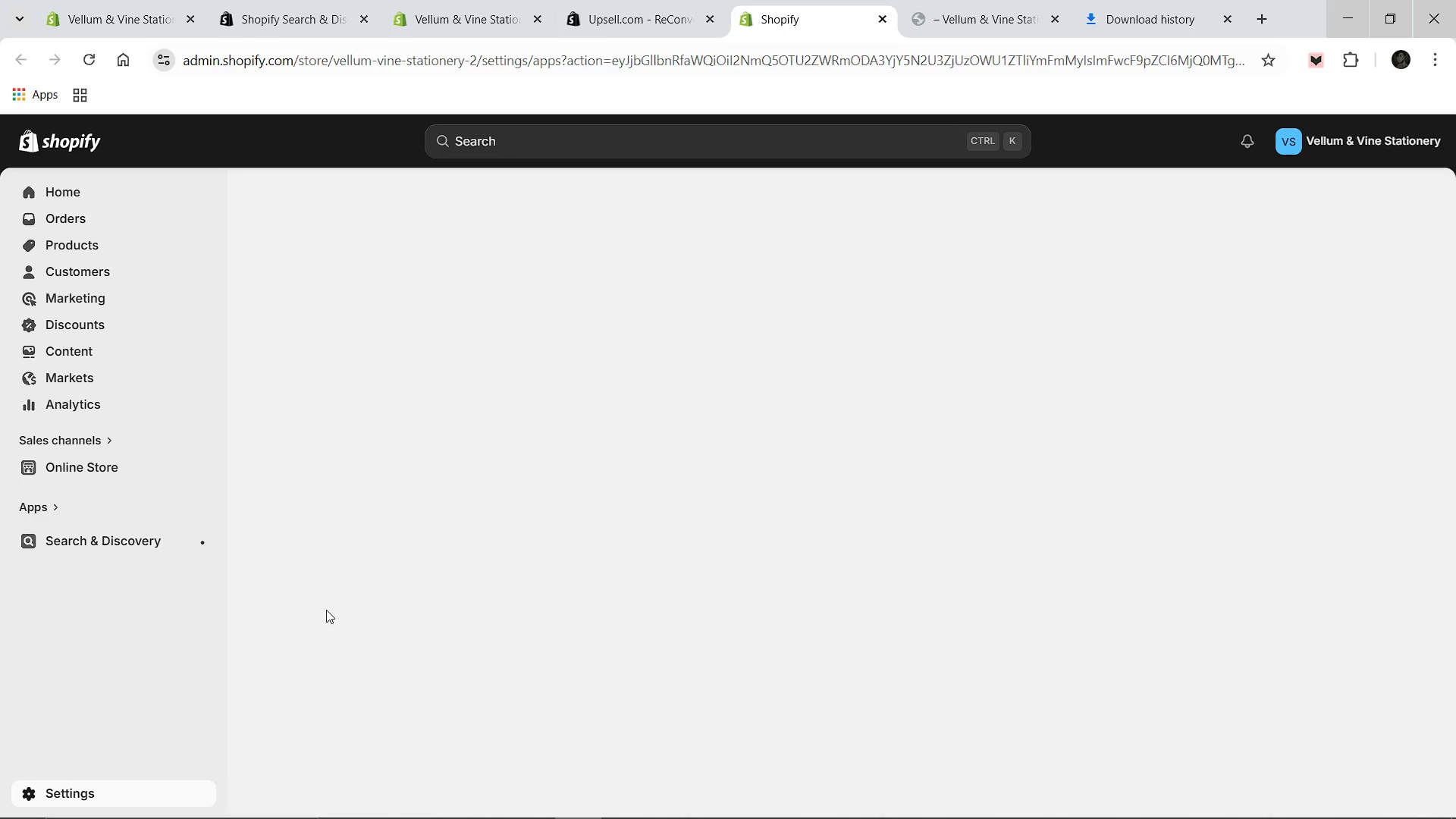 
wait(14.84)
 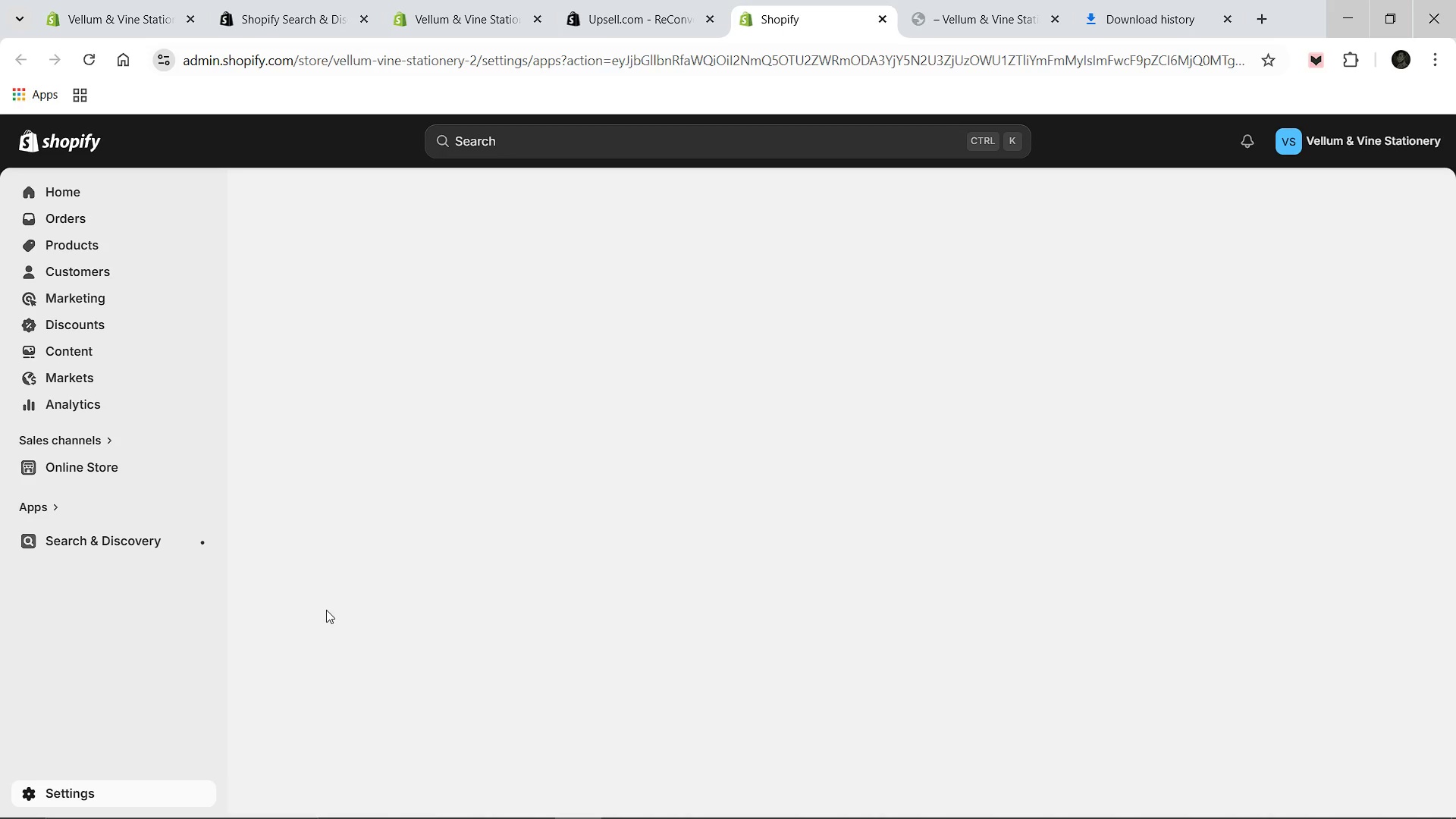 
left_click([980, 673])
 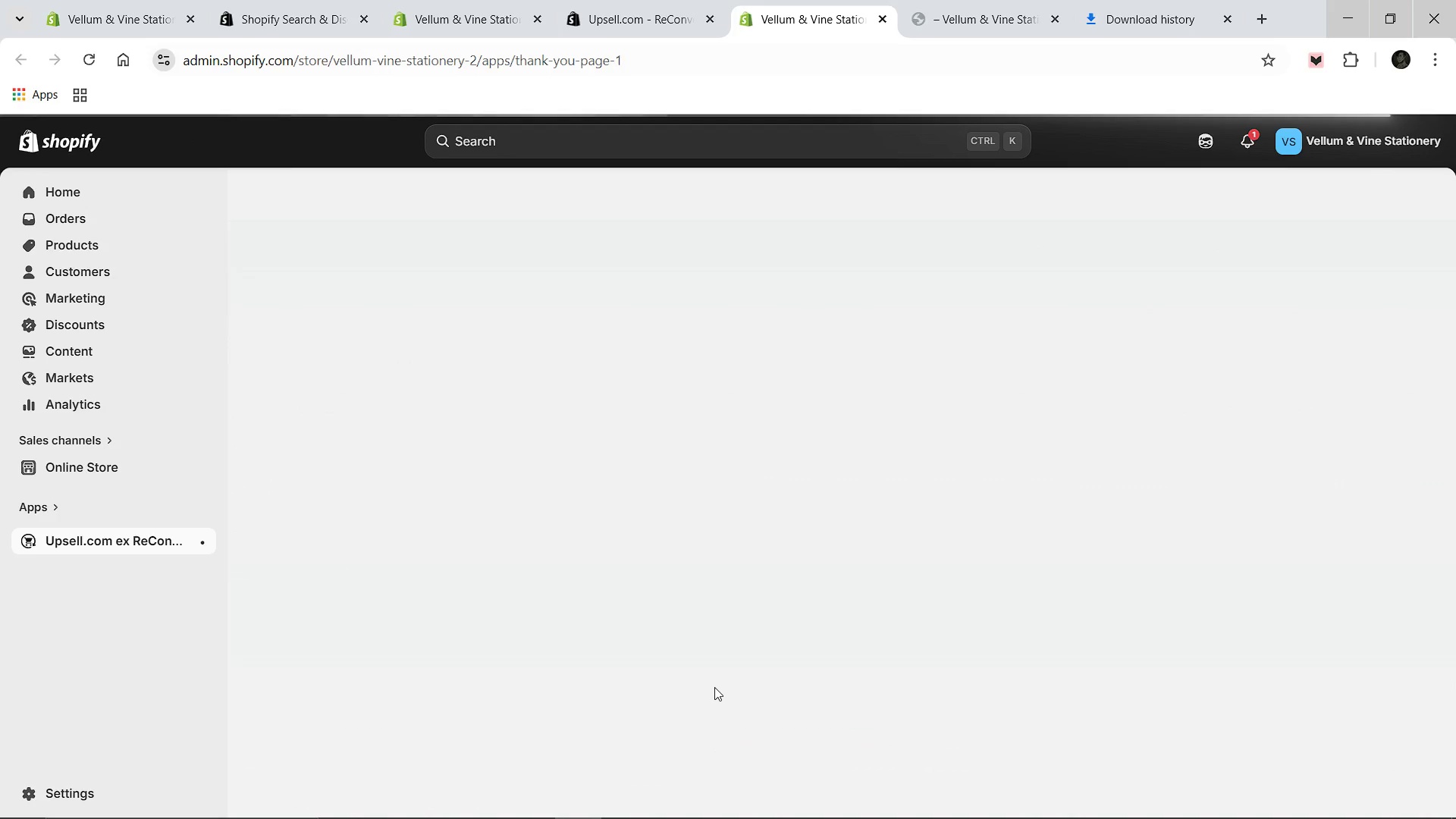 
wait(24.91)
 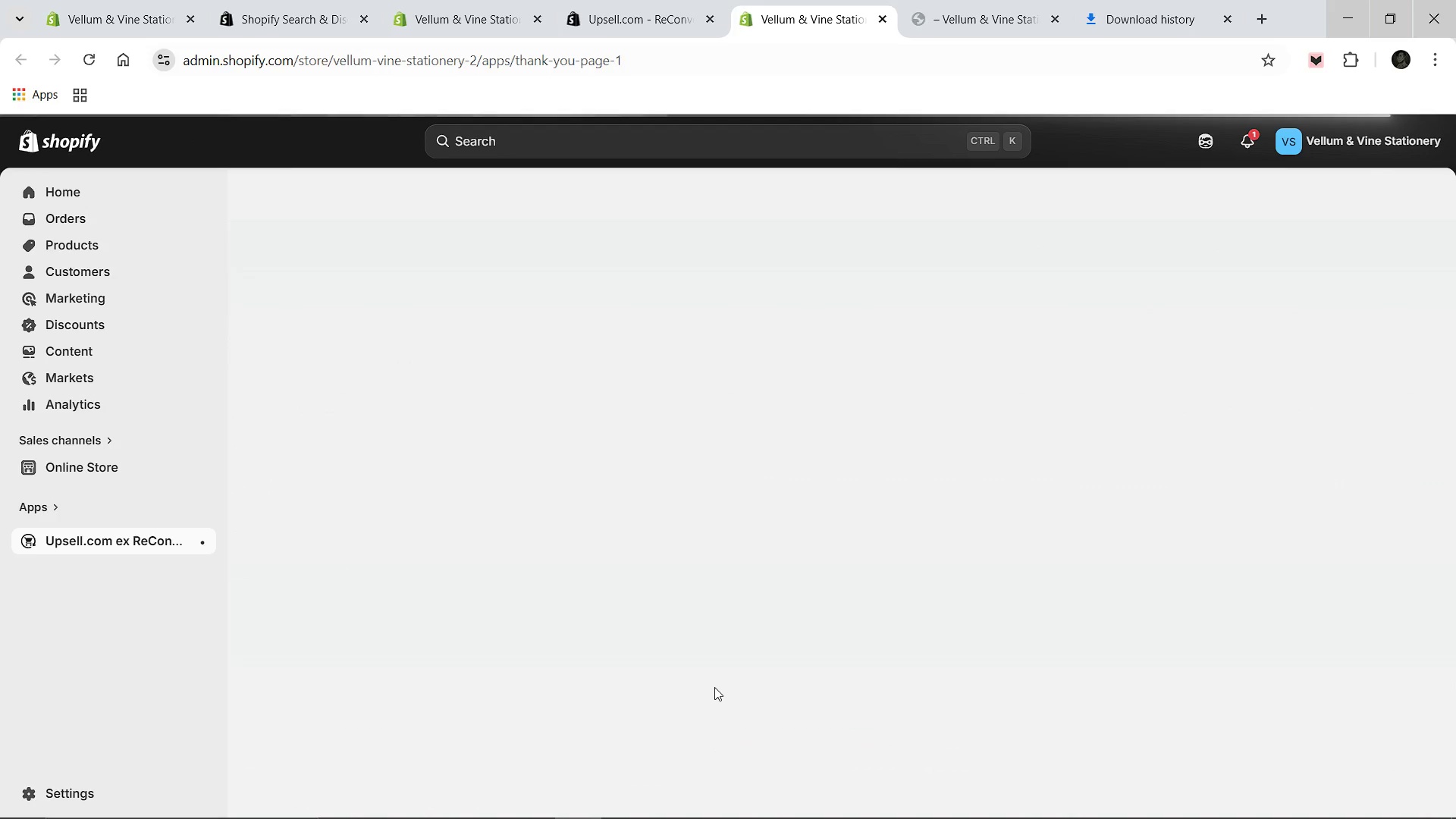 
left_click([88, 60])
 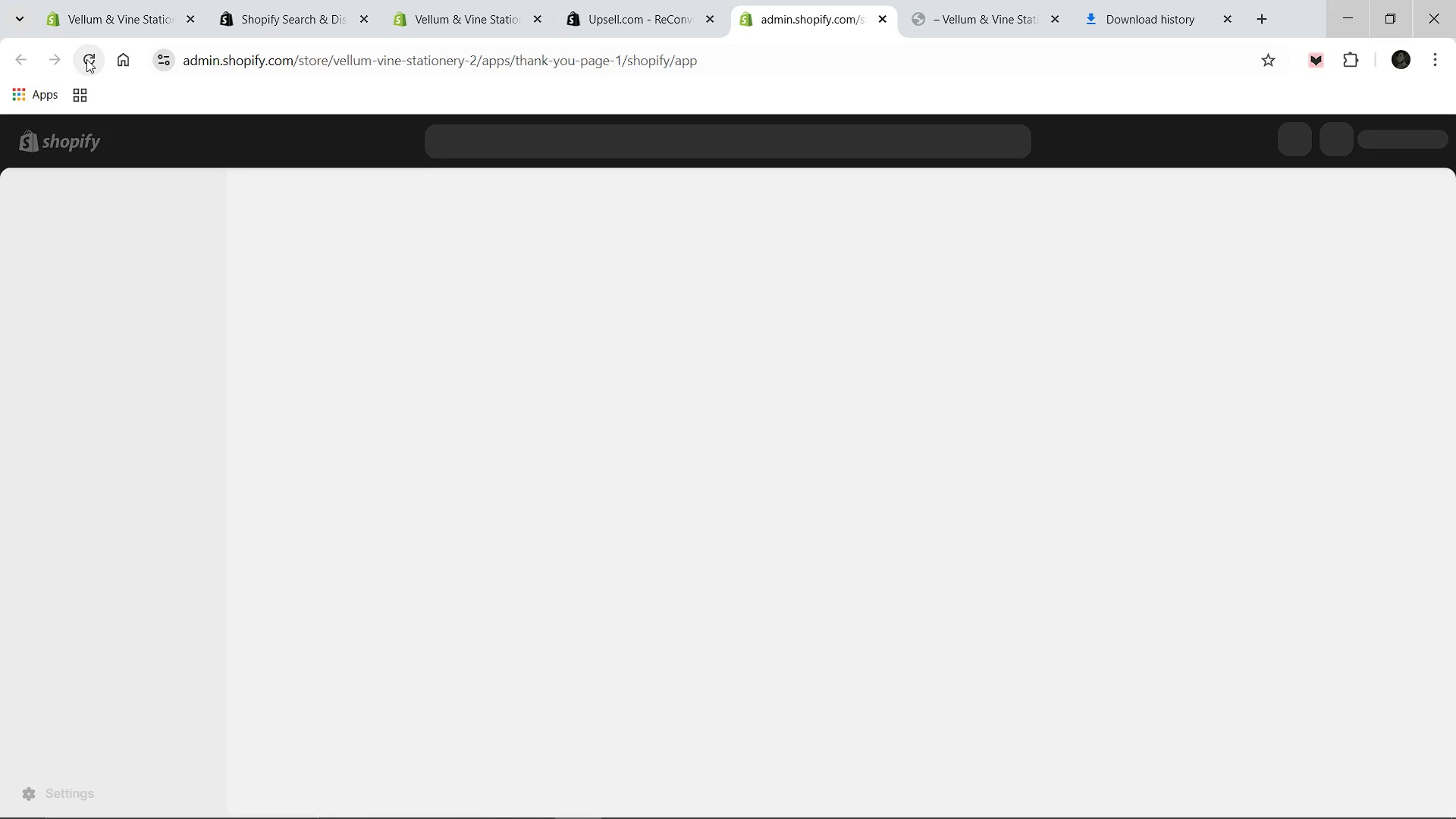 
wait(8.45)
 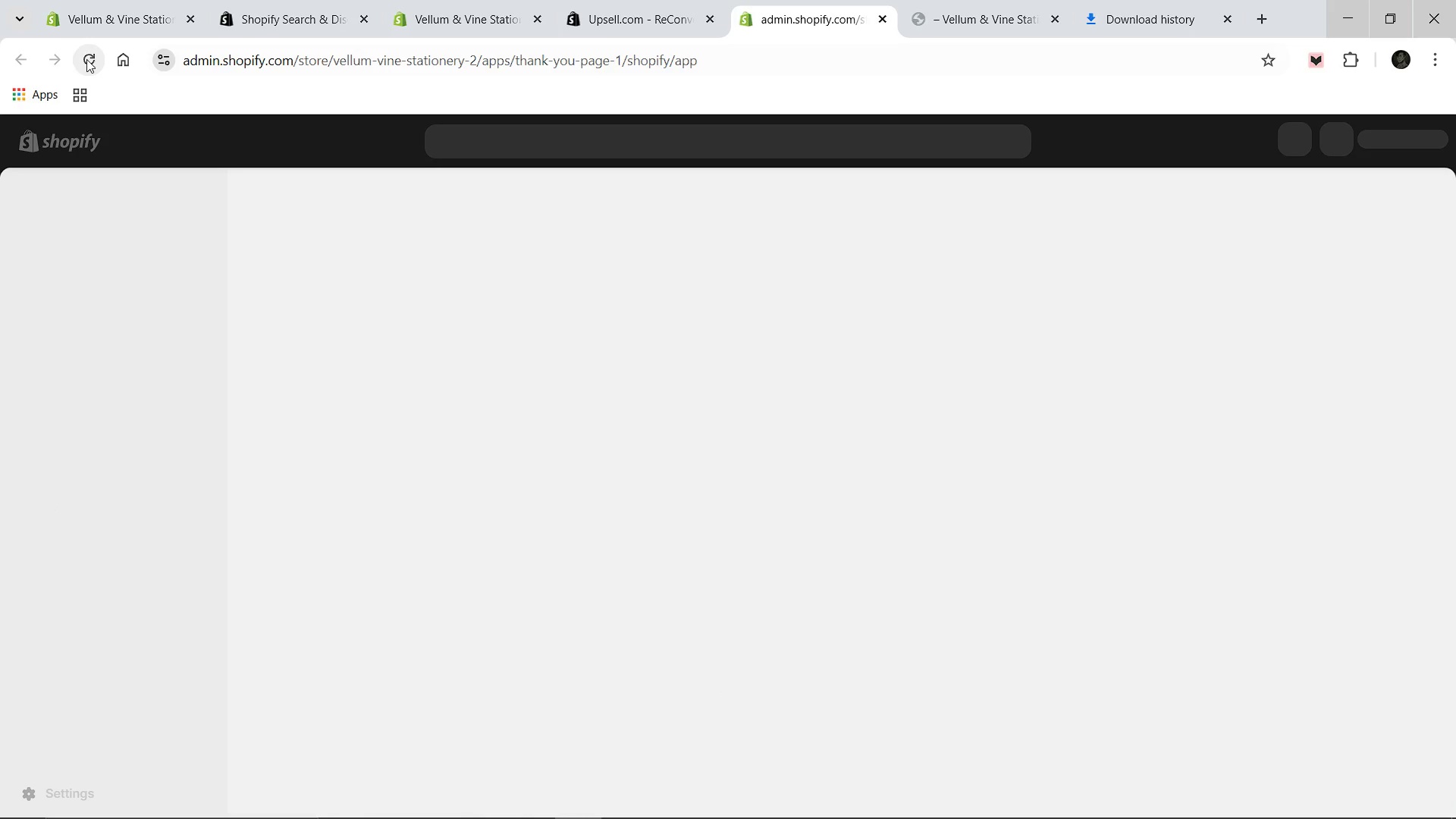 
mouse_move([90, 66])
 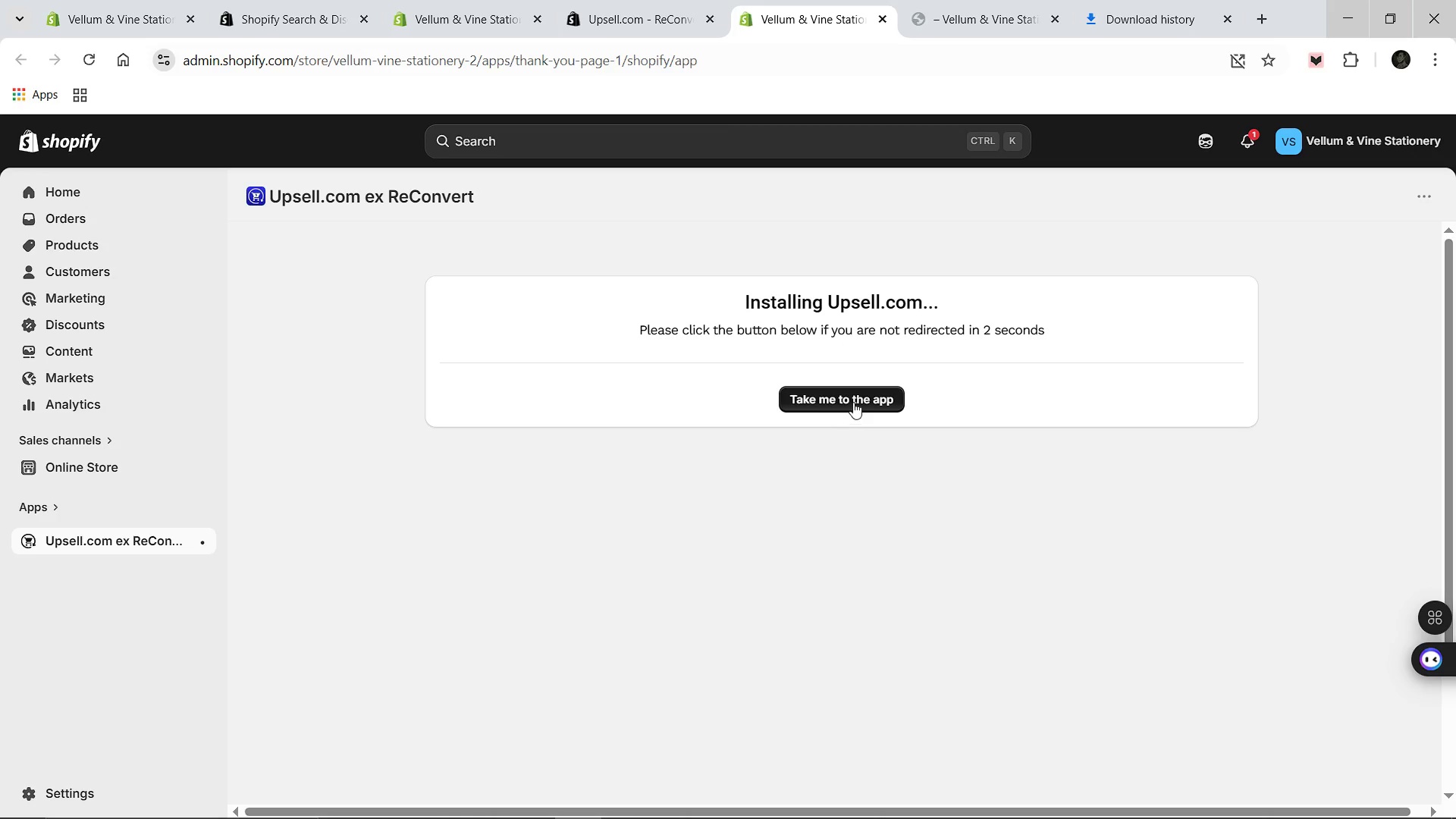 
wait(7.1)
 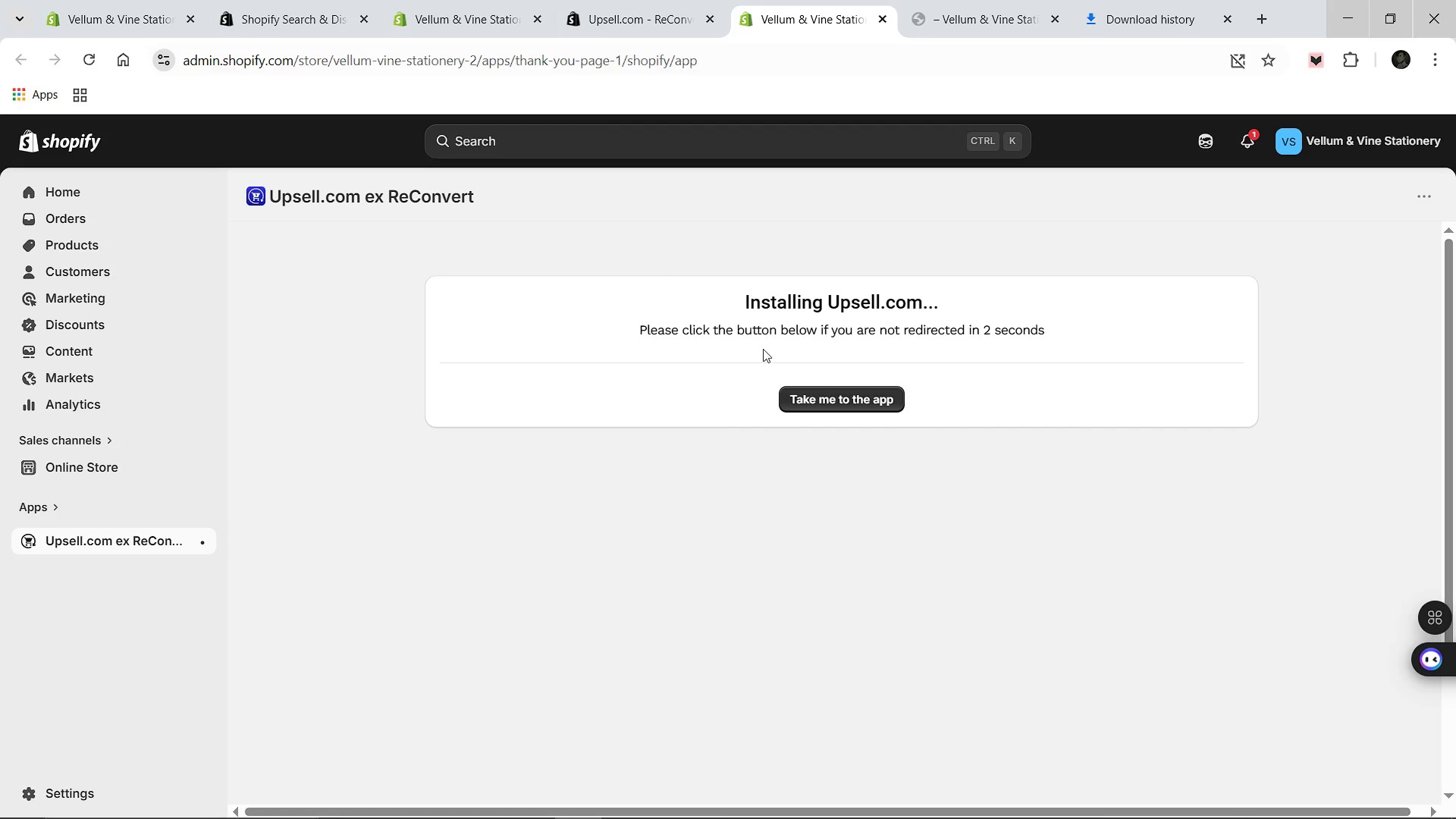 
left_click([853, 402])
 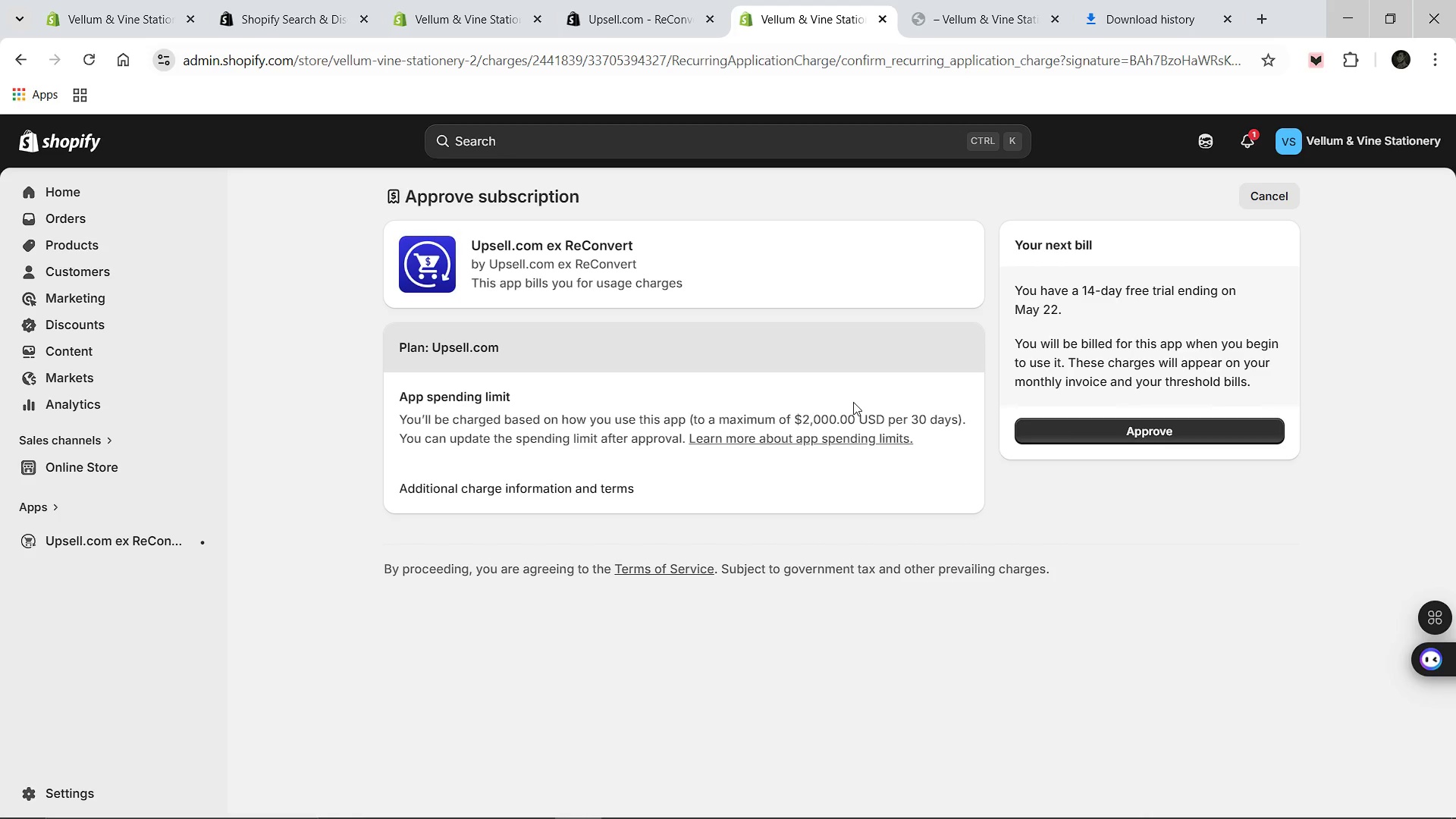 
wait(18.61)
 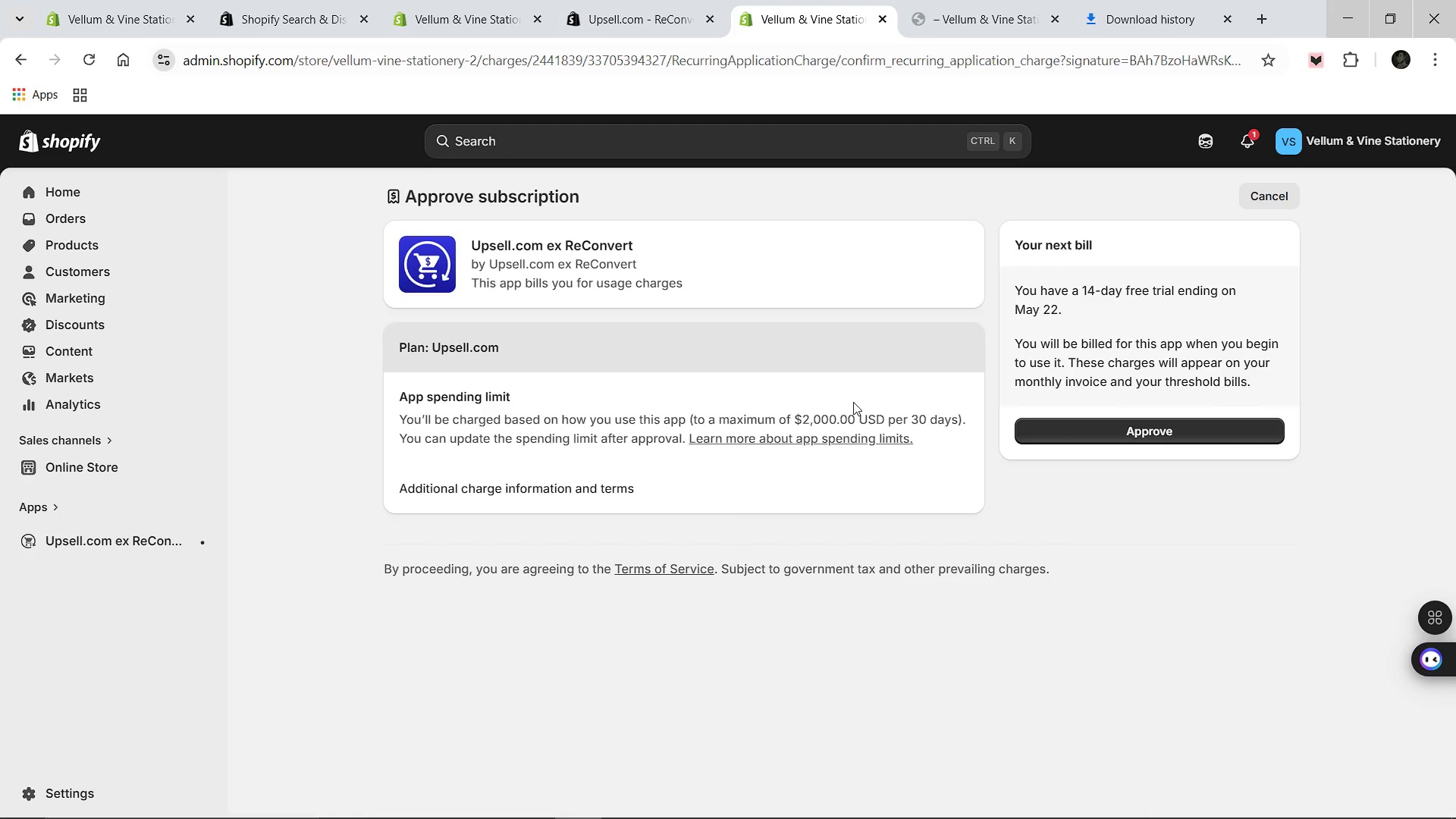 
left_click([1050, 426])
 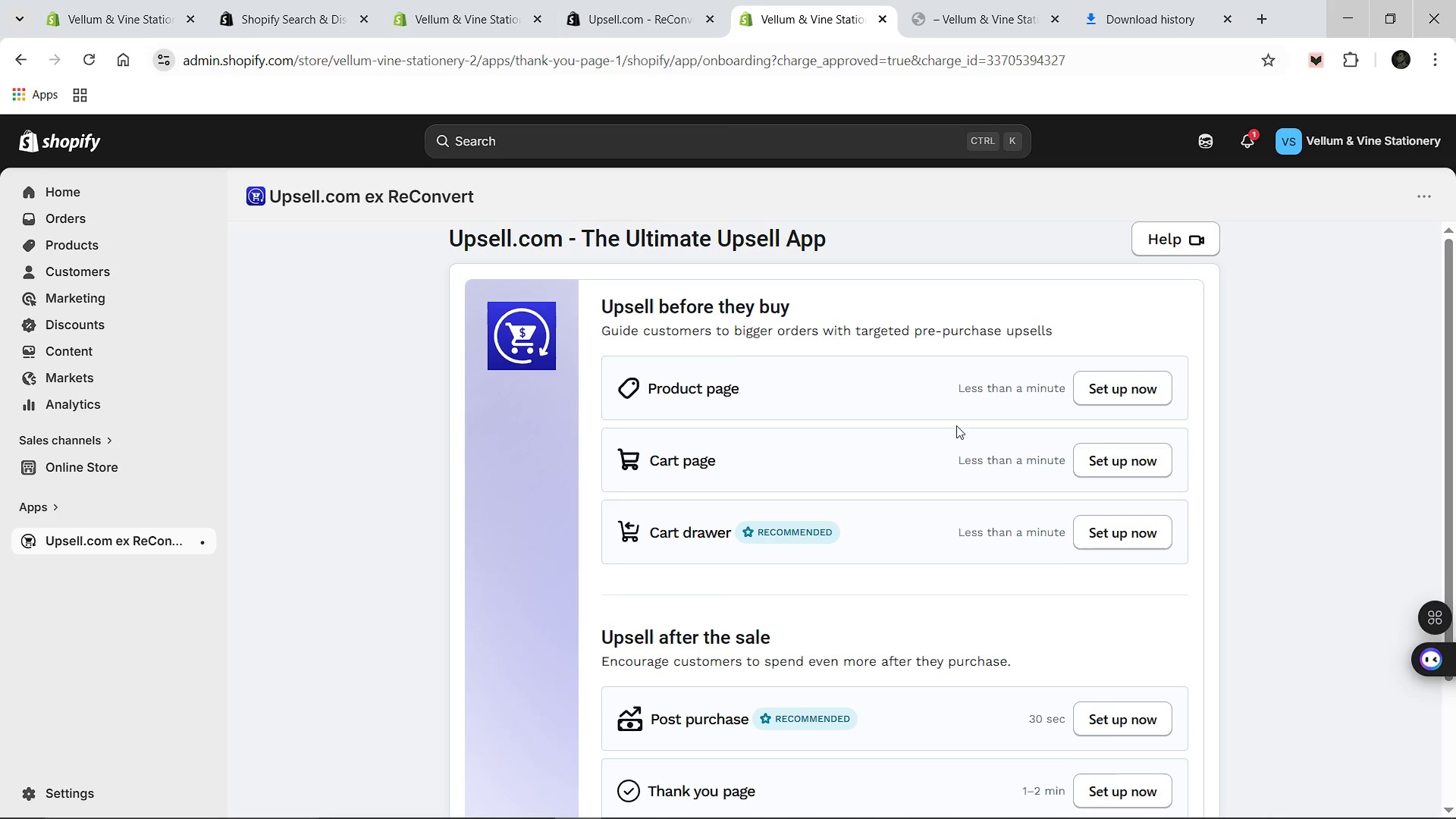 
wait(28.72)
 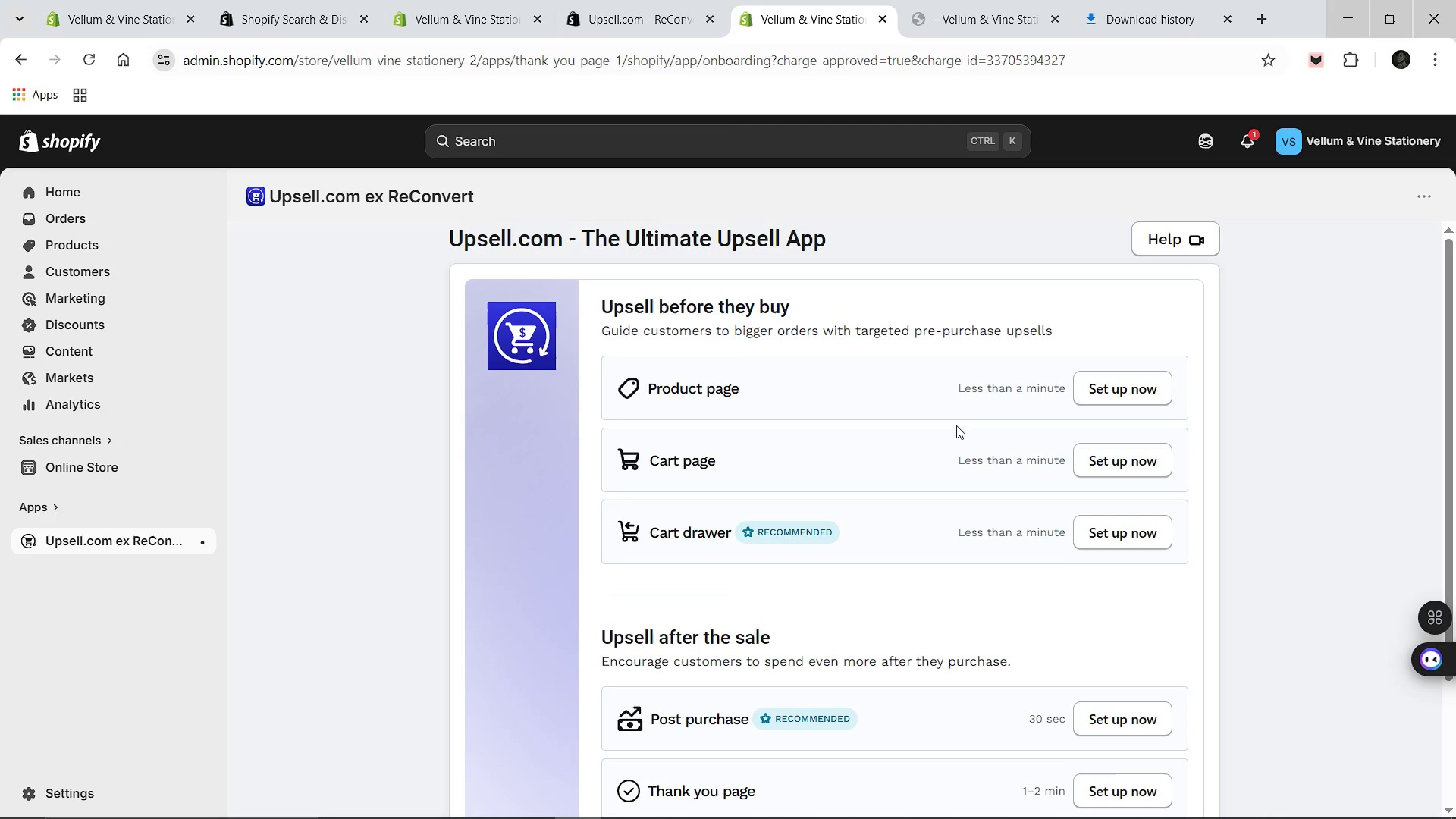 
scroll: coordinate [927, 453], scroll_direction: down, amount: 1.0
 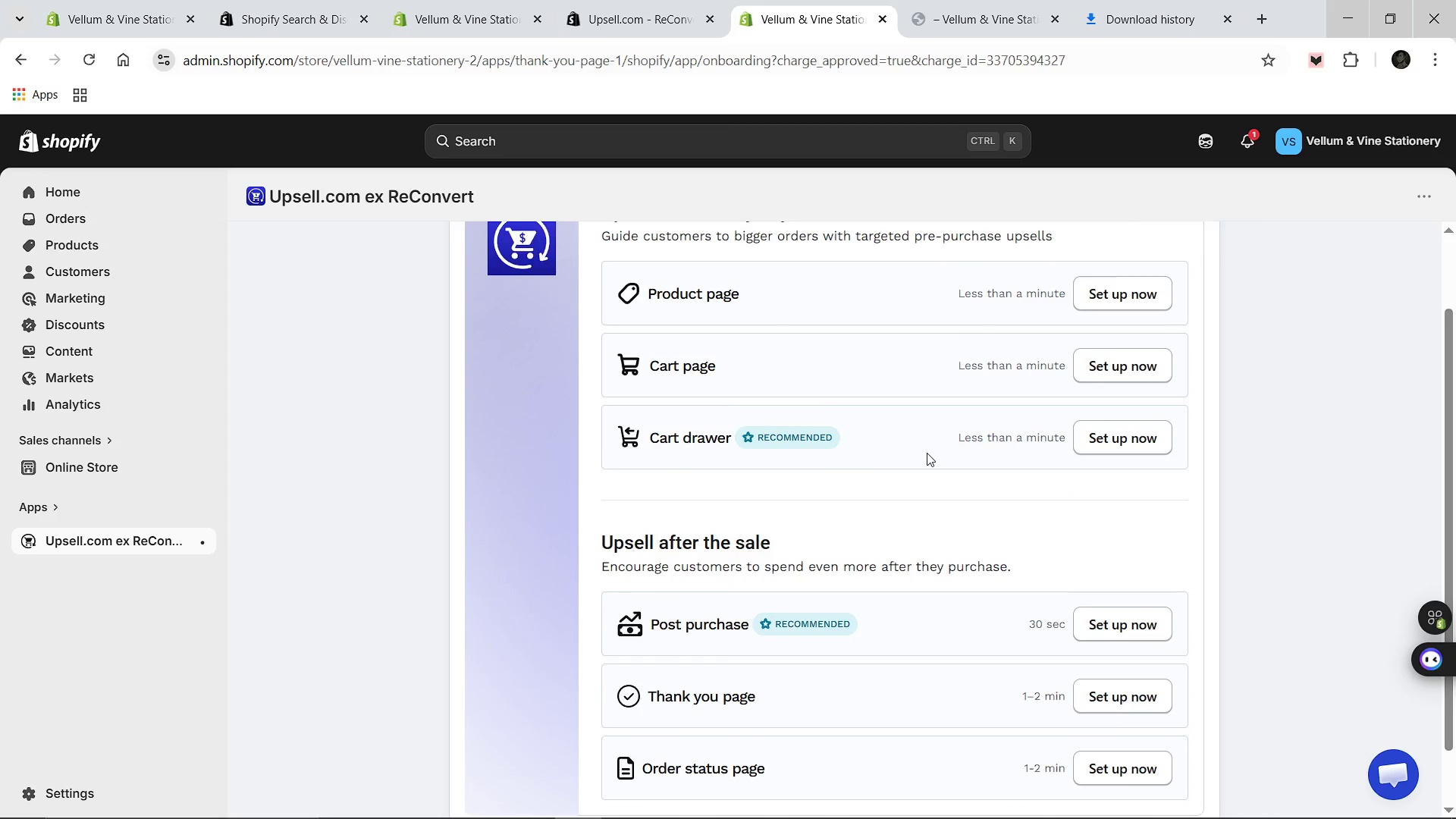 
scroll: coordinate [927, 453], scroll_direction: up, amount: 3.0
 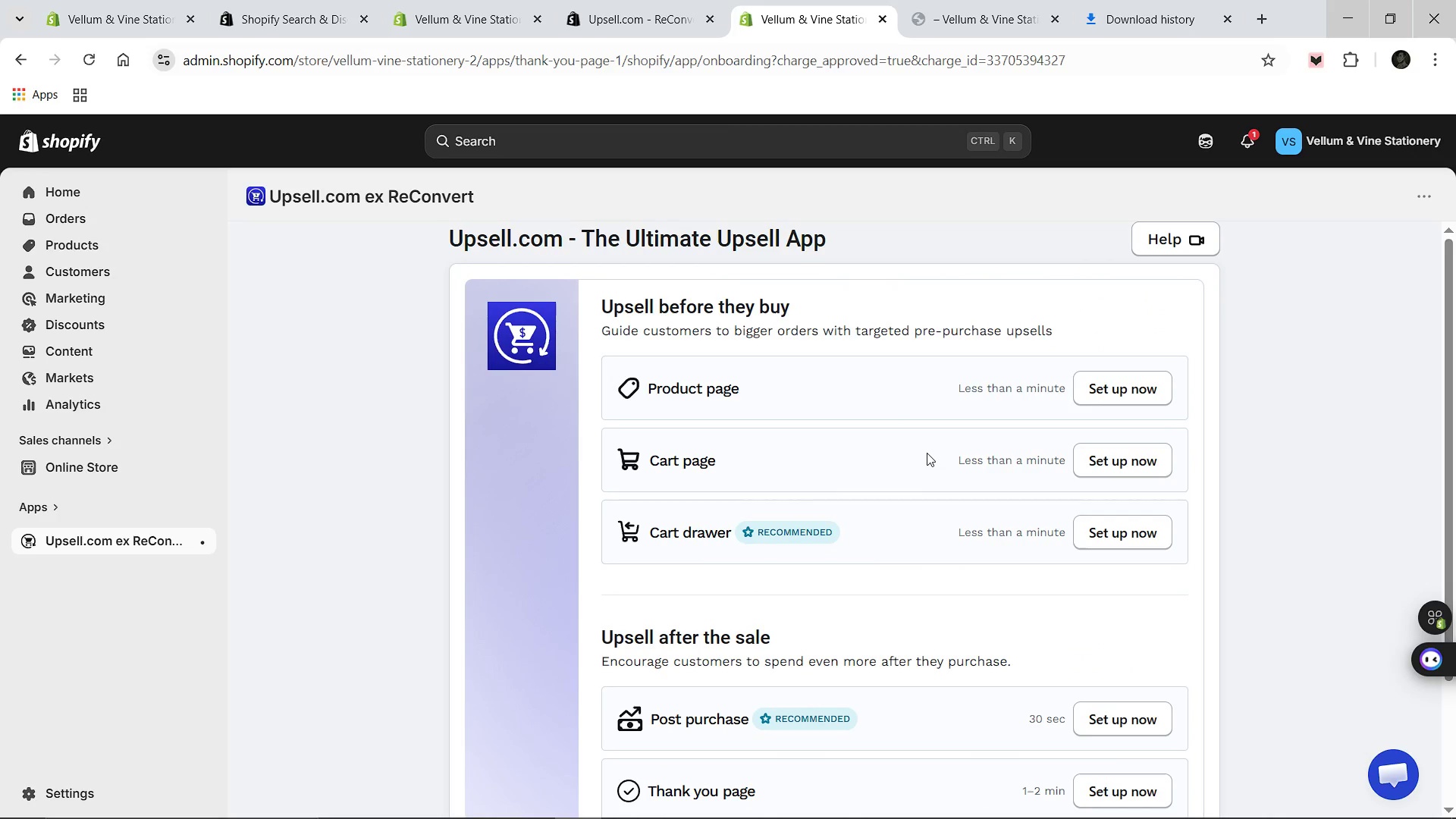 
wait(5.02)
 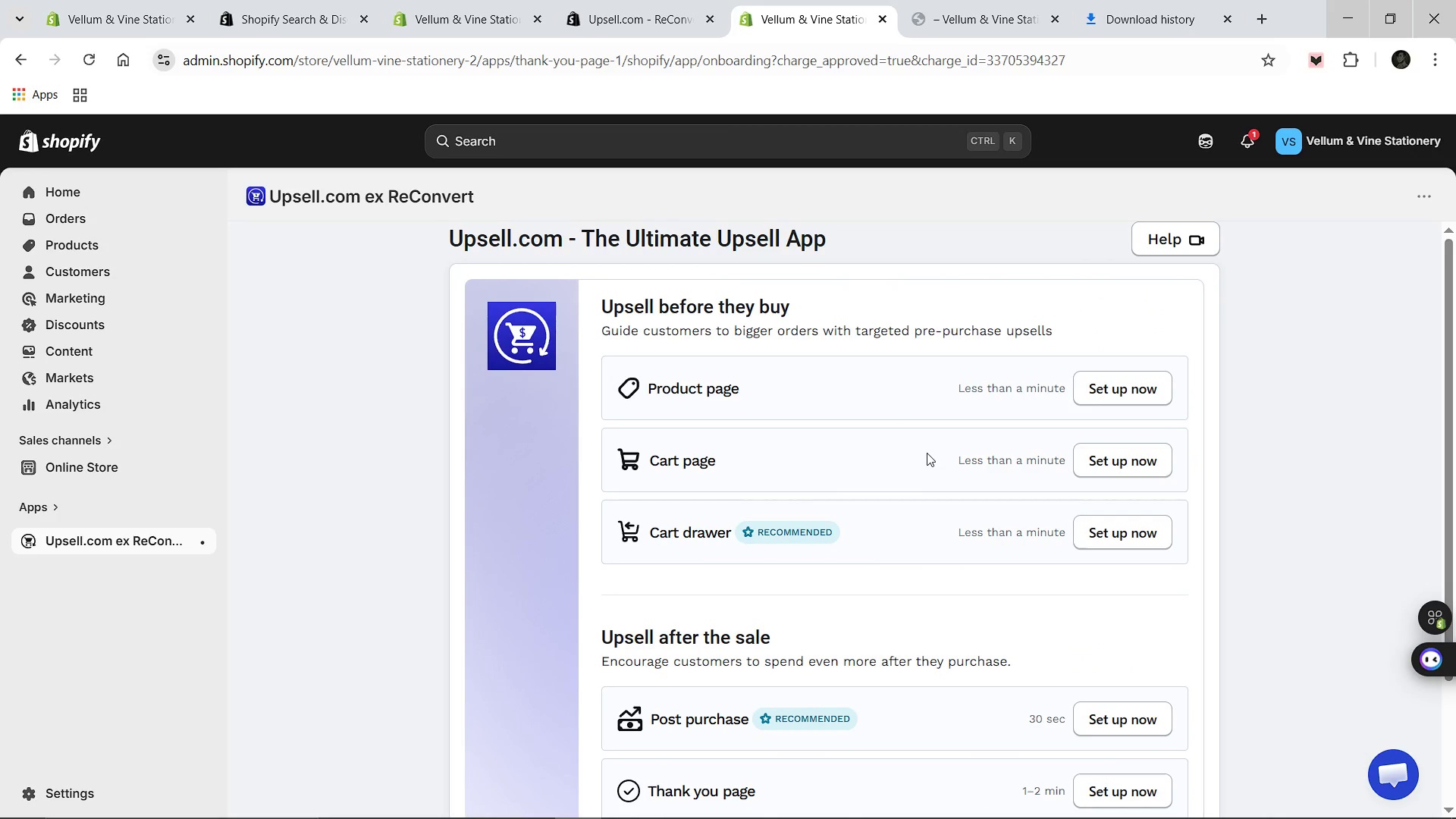 
scroll: coordinate [927, 453], scroll_direction: down, amount: 3.0
 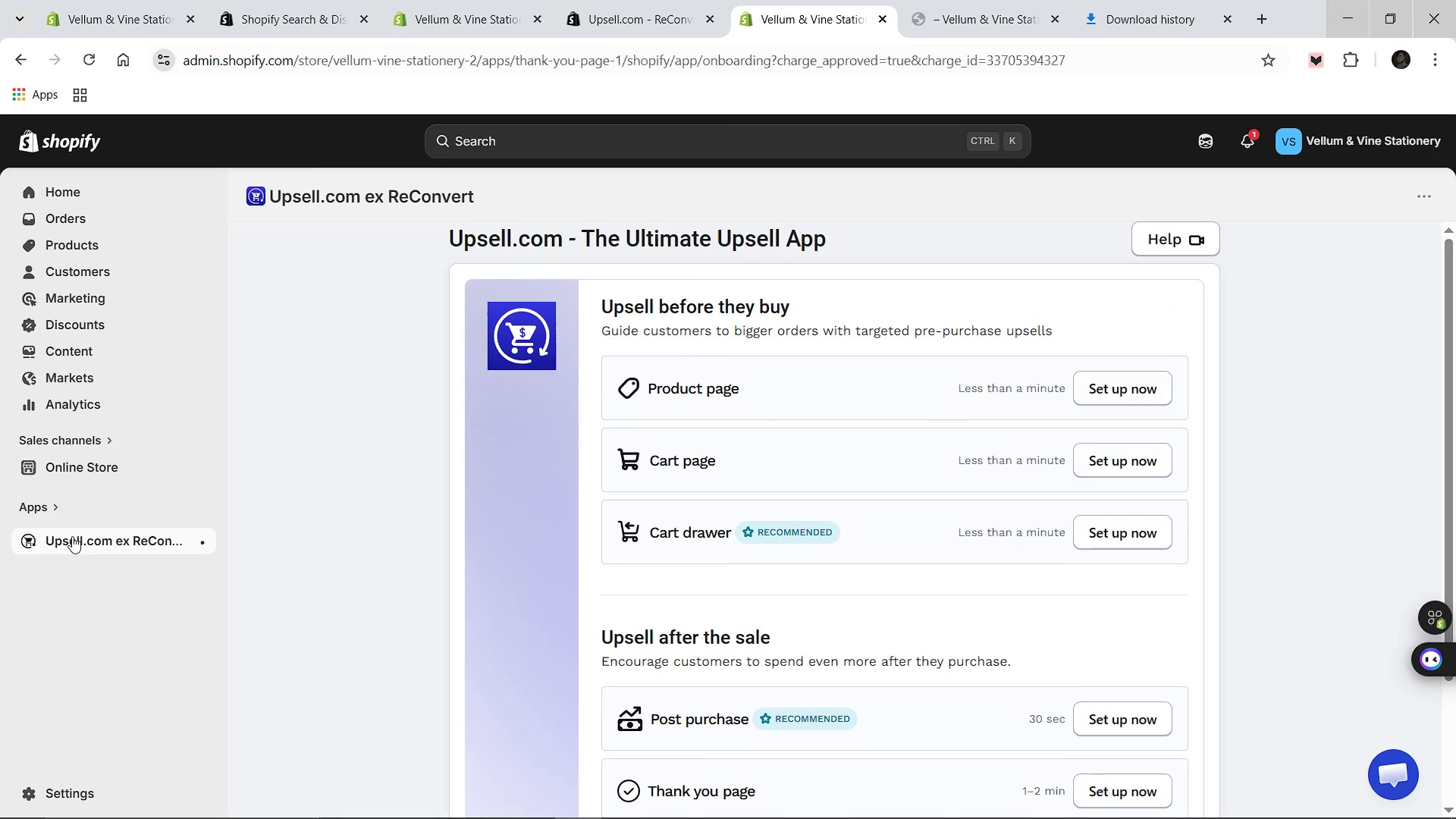 
left_click([72, 536])
 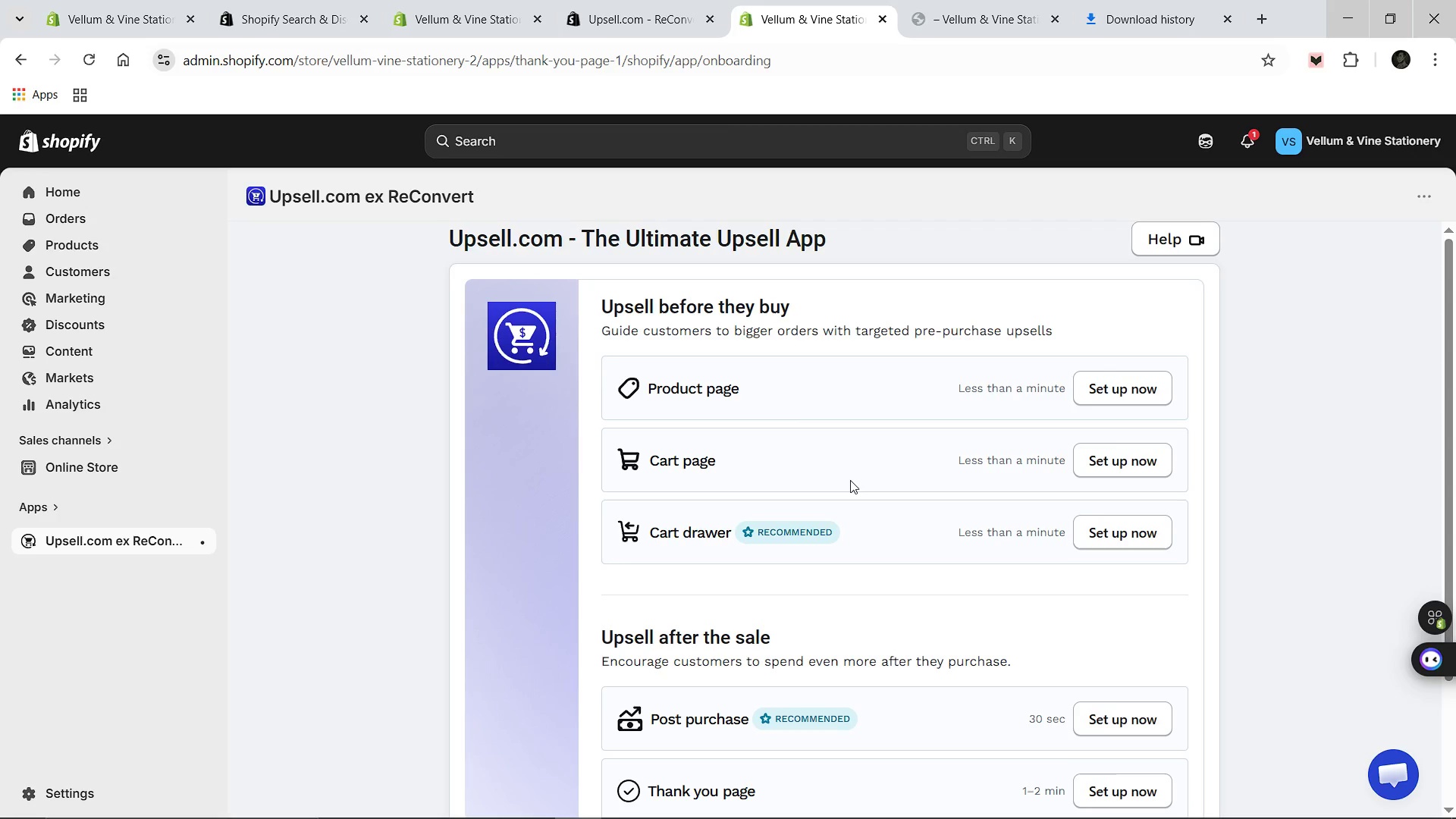 
wait(11.78)
 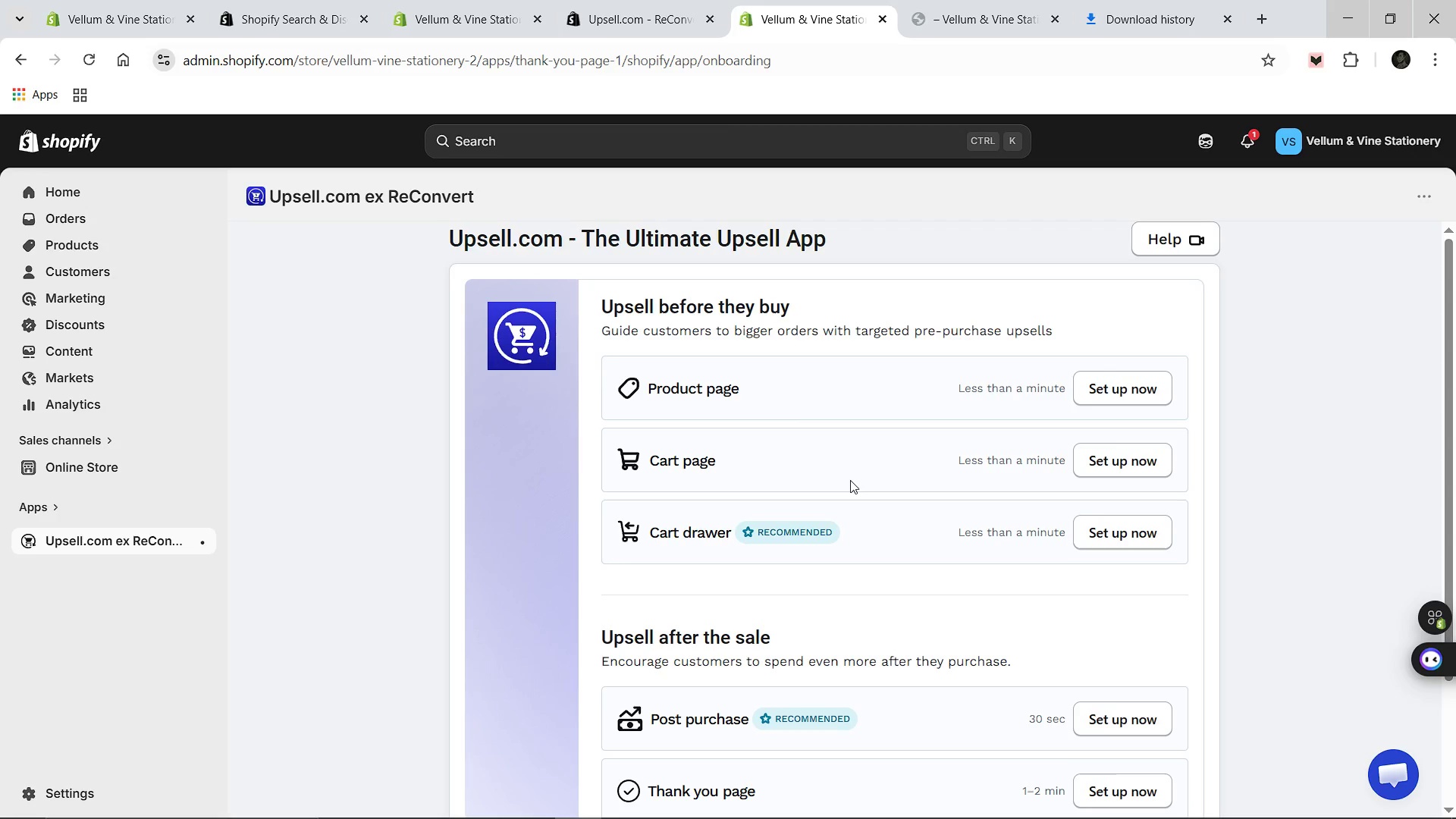 
scroll: coordinate [850, 480], scroll_direction: down, amount: 2.0
 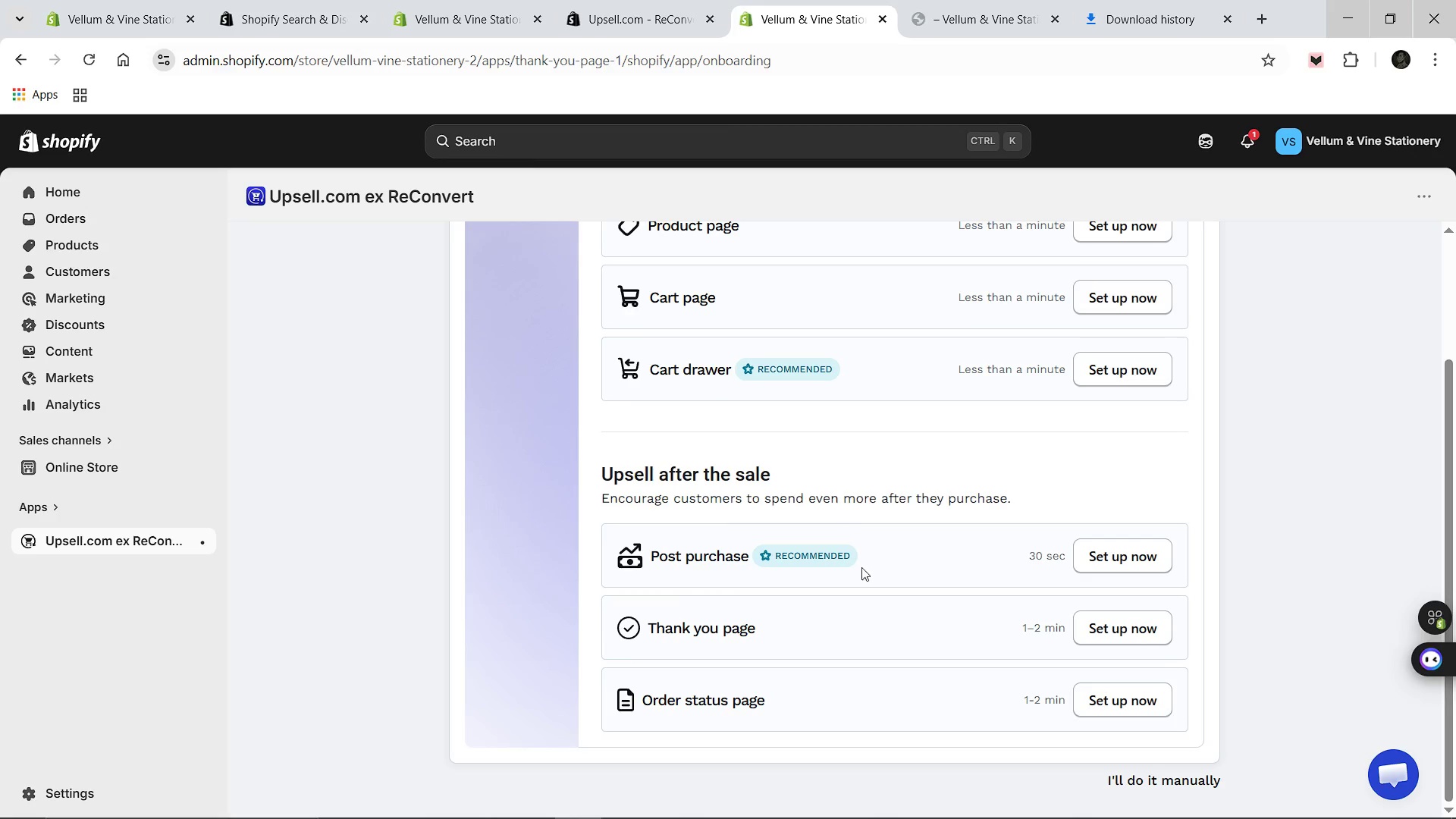 
left_click([1075, 625])
 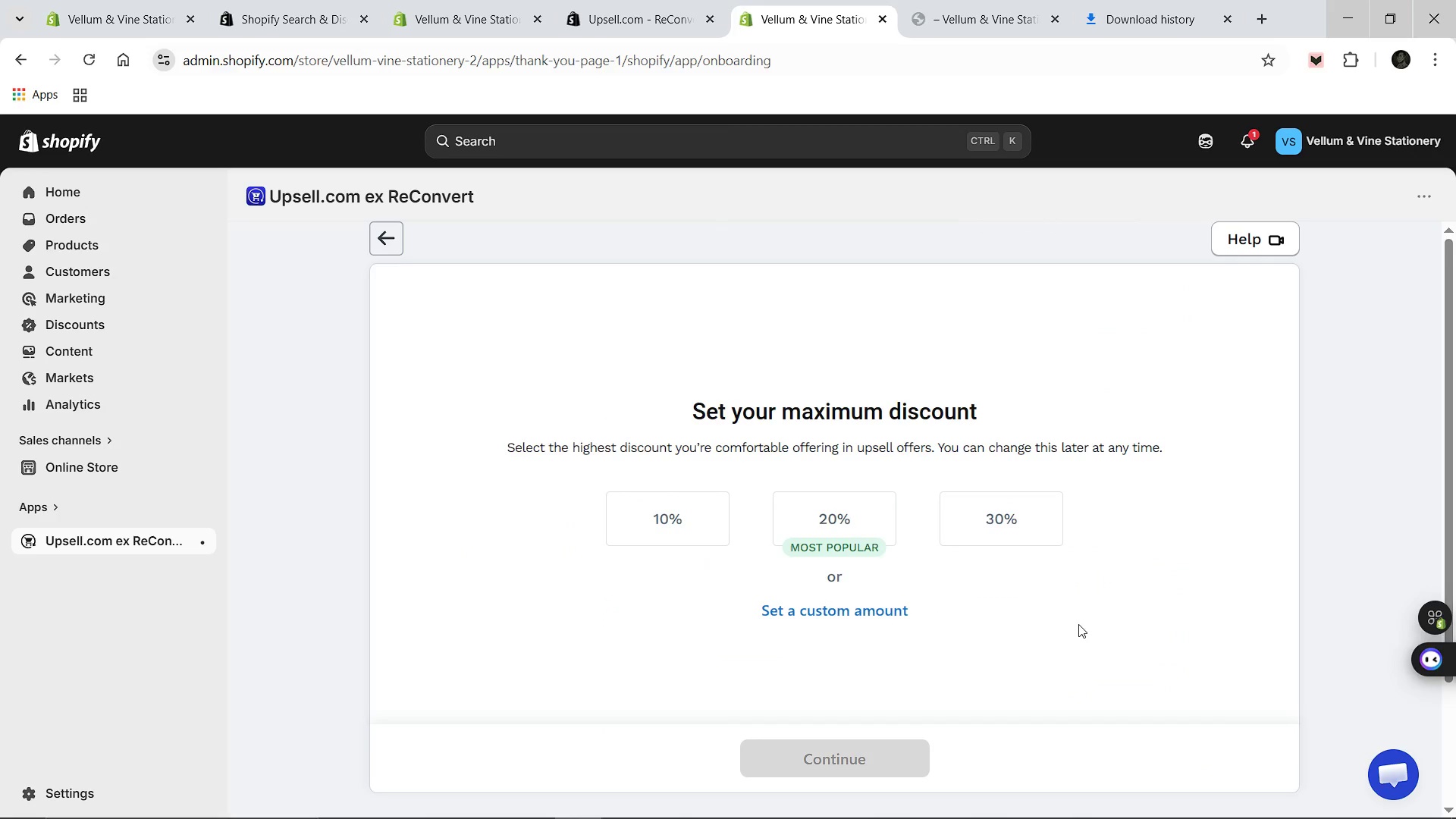 
wait(14.3)
 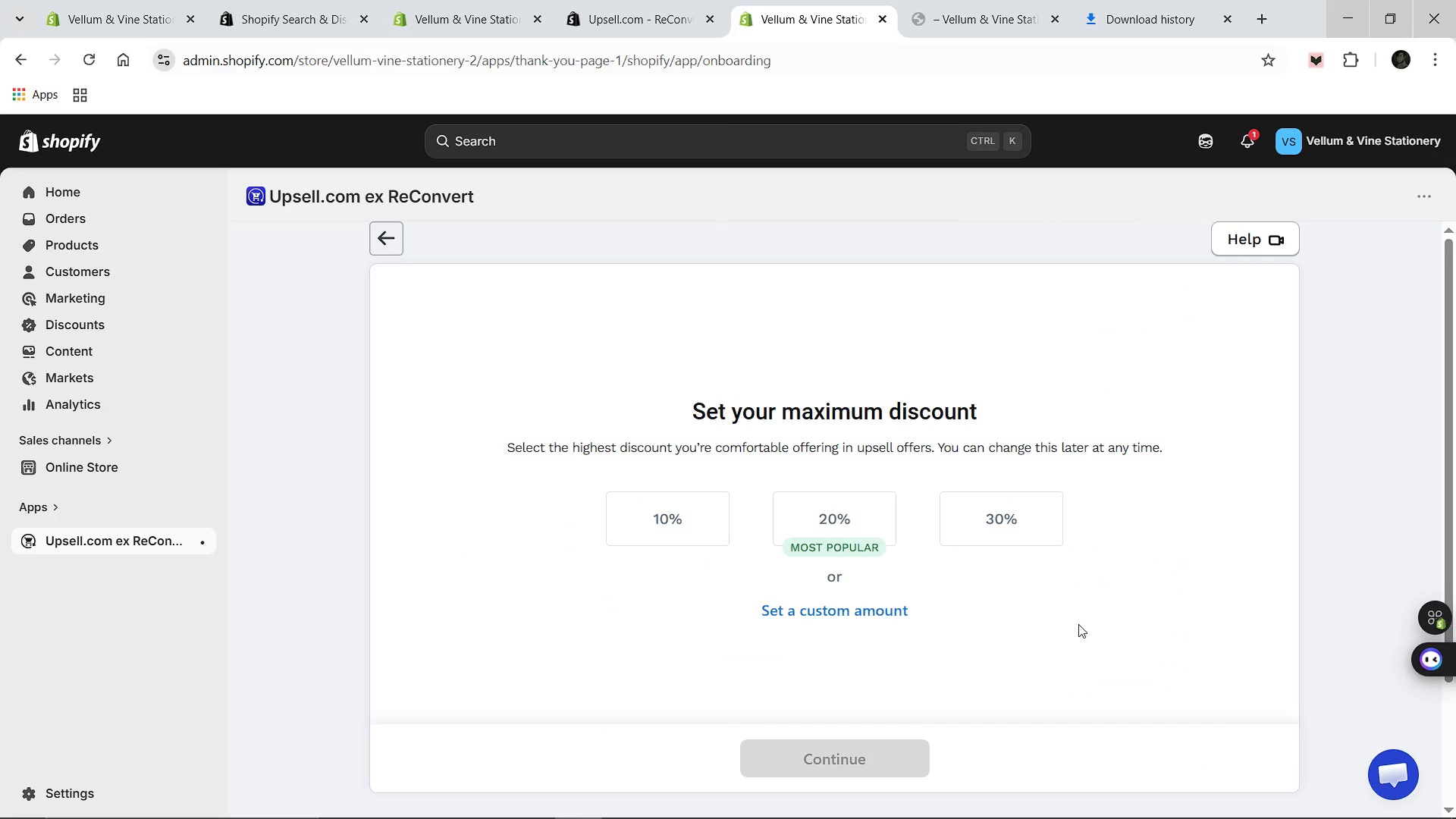 
left_click([705, 791])